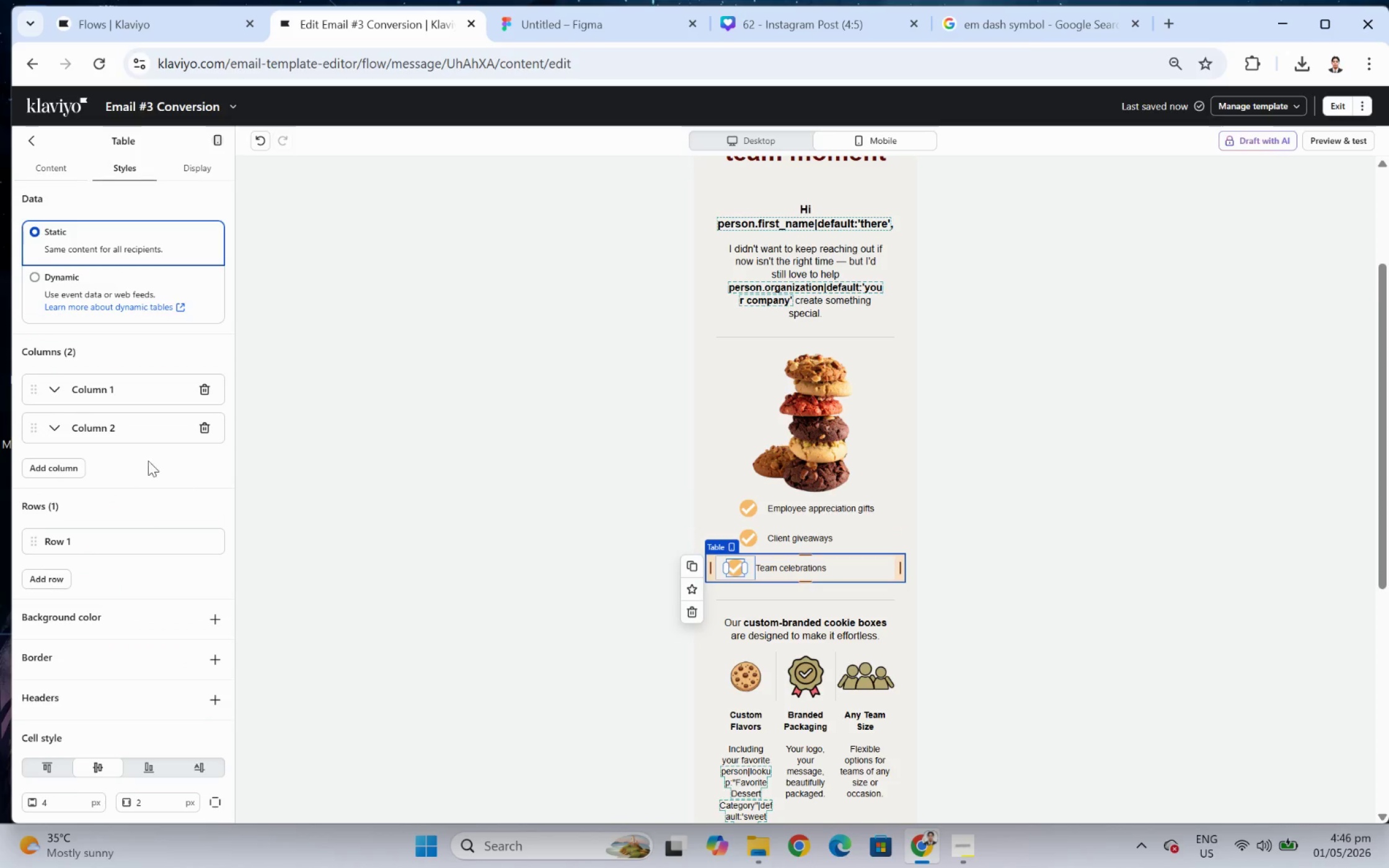 
scroll: coordinate [182, 670], scroll_direction: down, amount: 11.0
 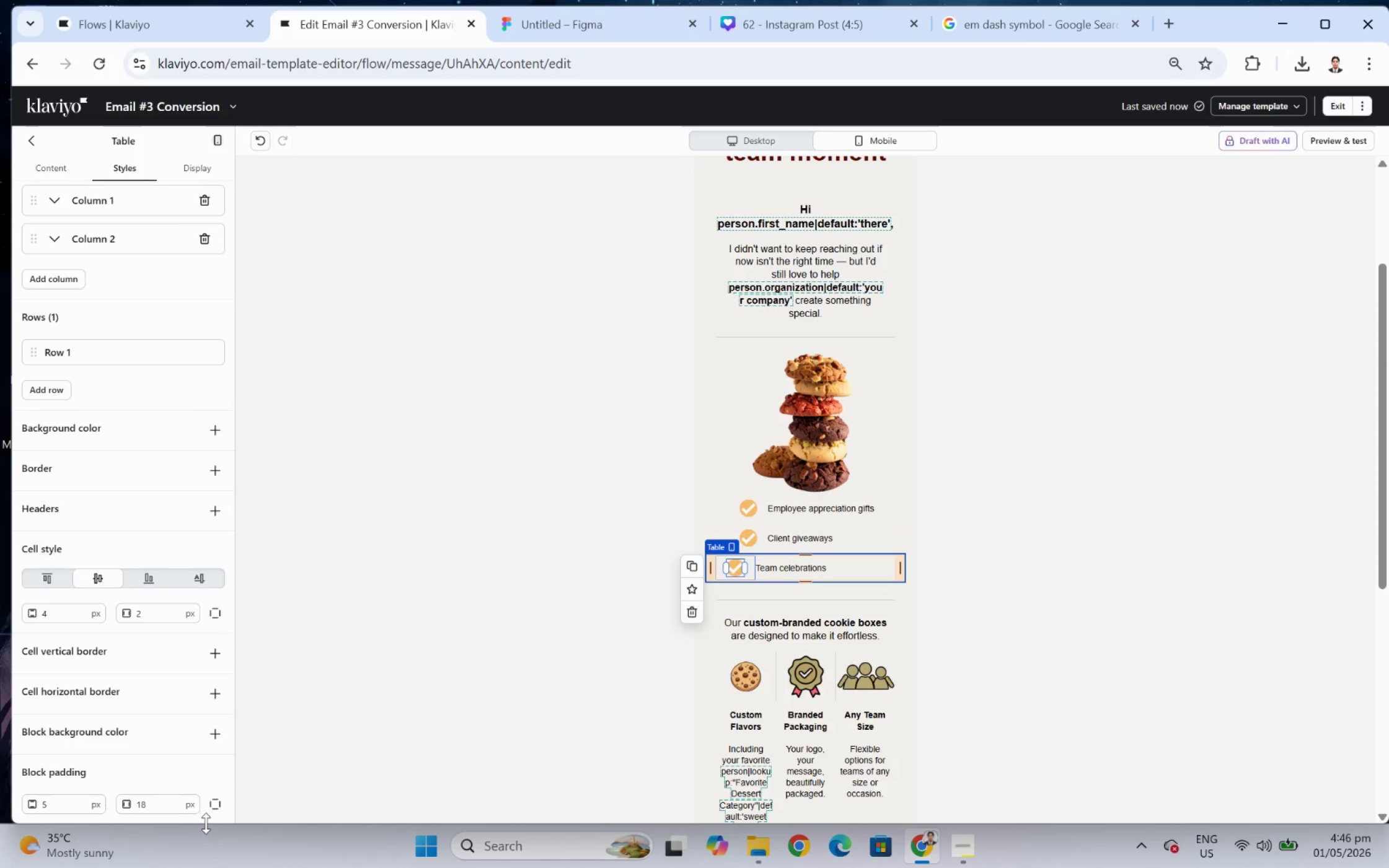 
left_click([213, 807])
 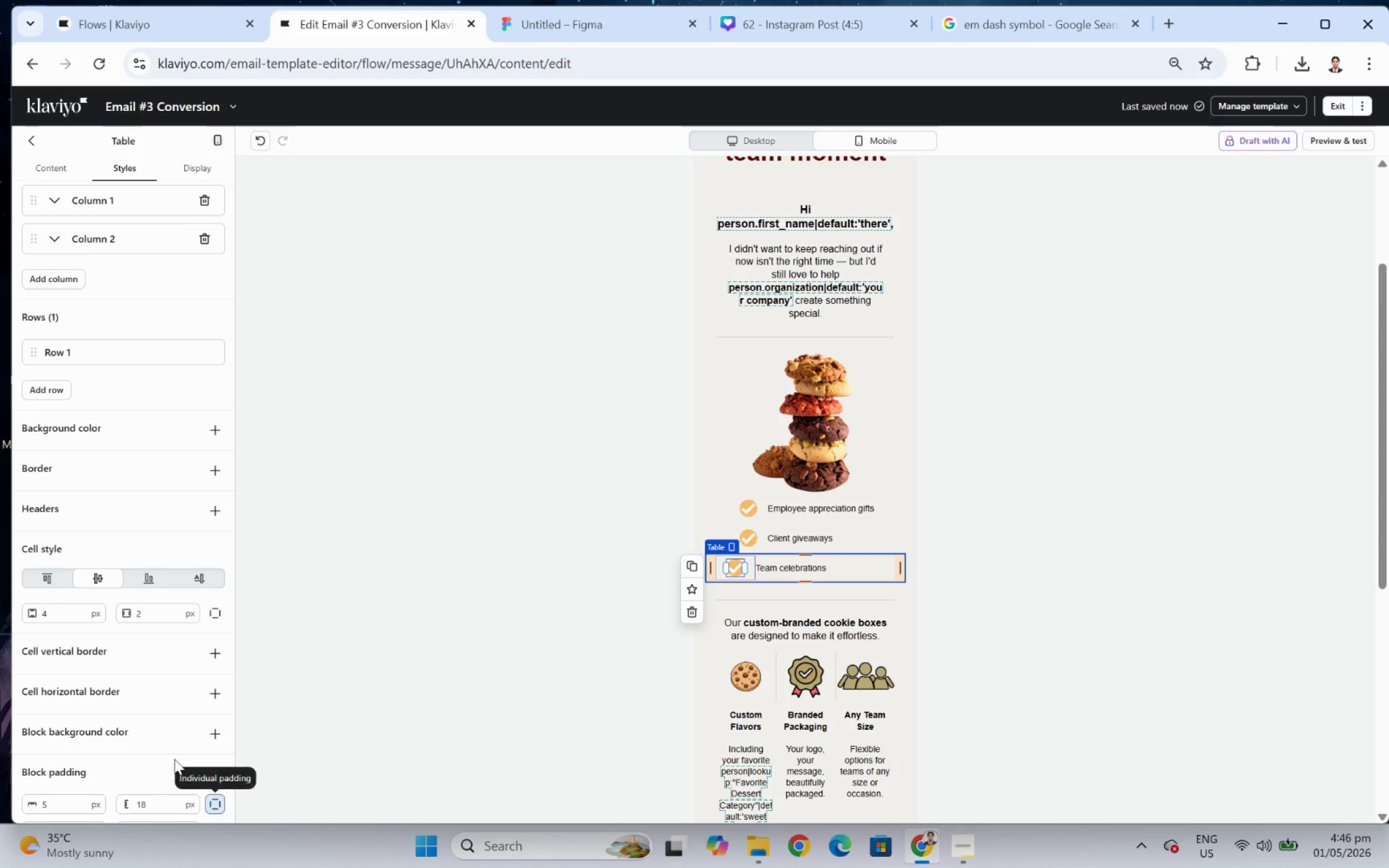 
scroll: coordinate [165, 748], scroll_direction: down, amount: 4.0
 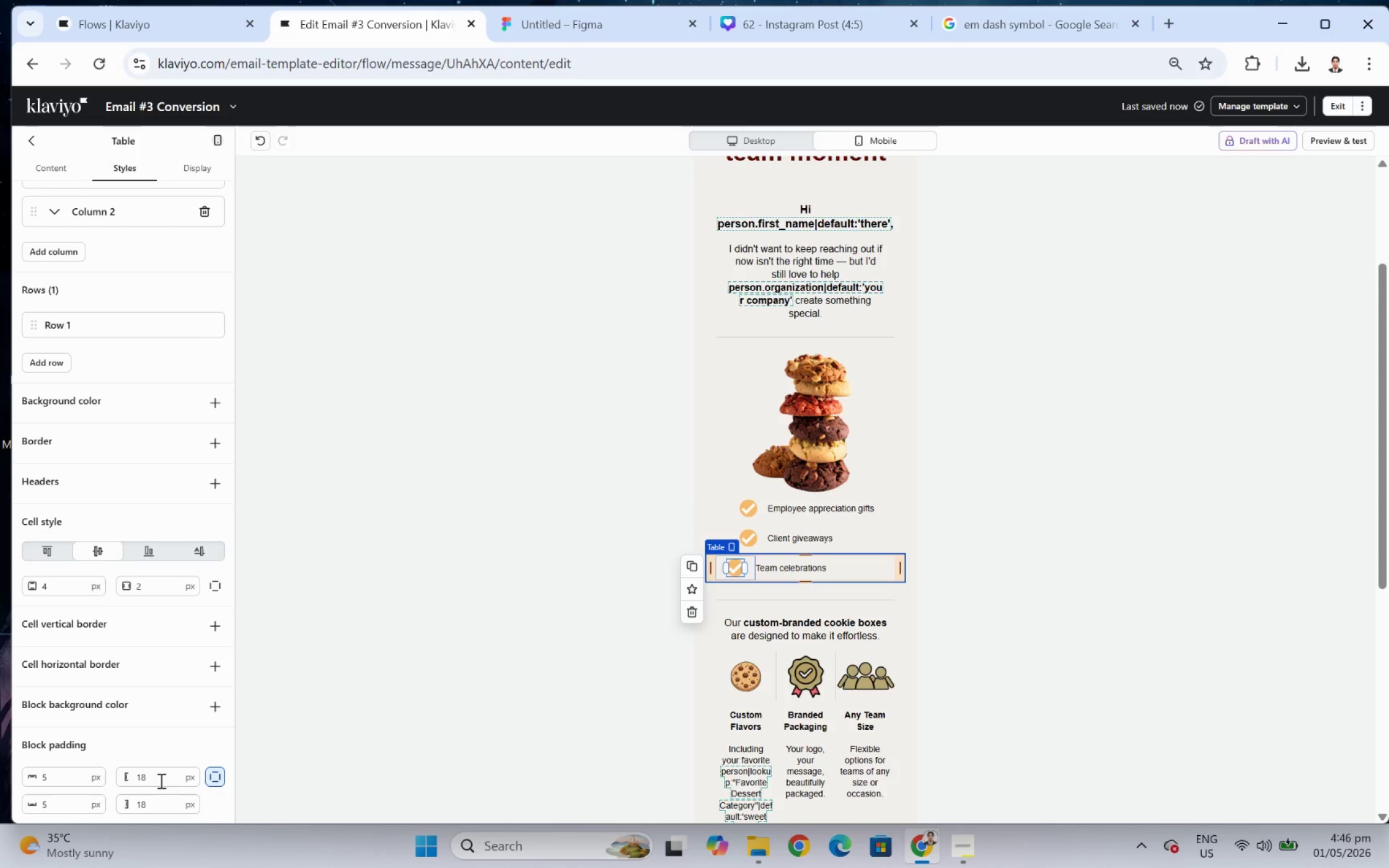 
double_click([160, 780])
 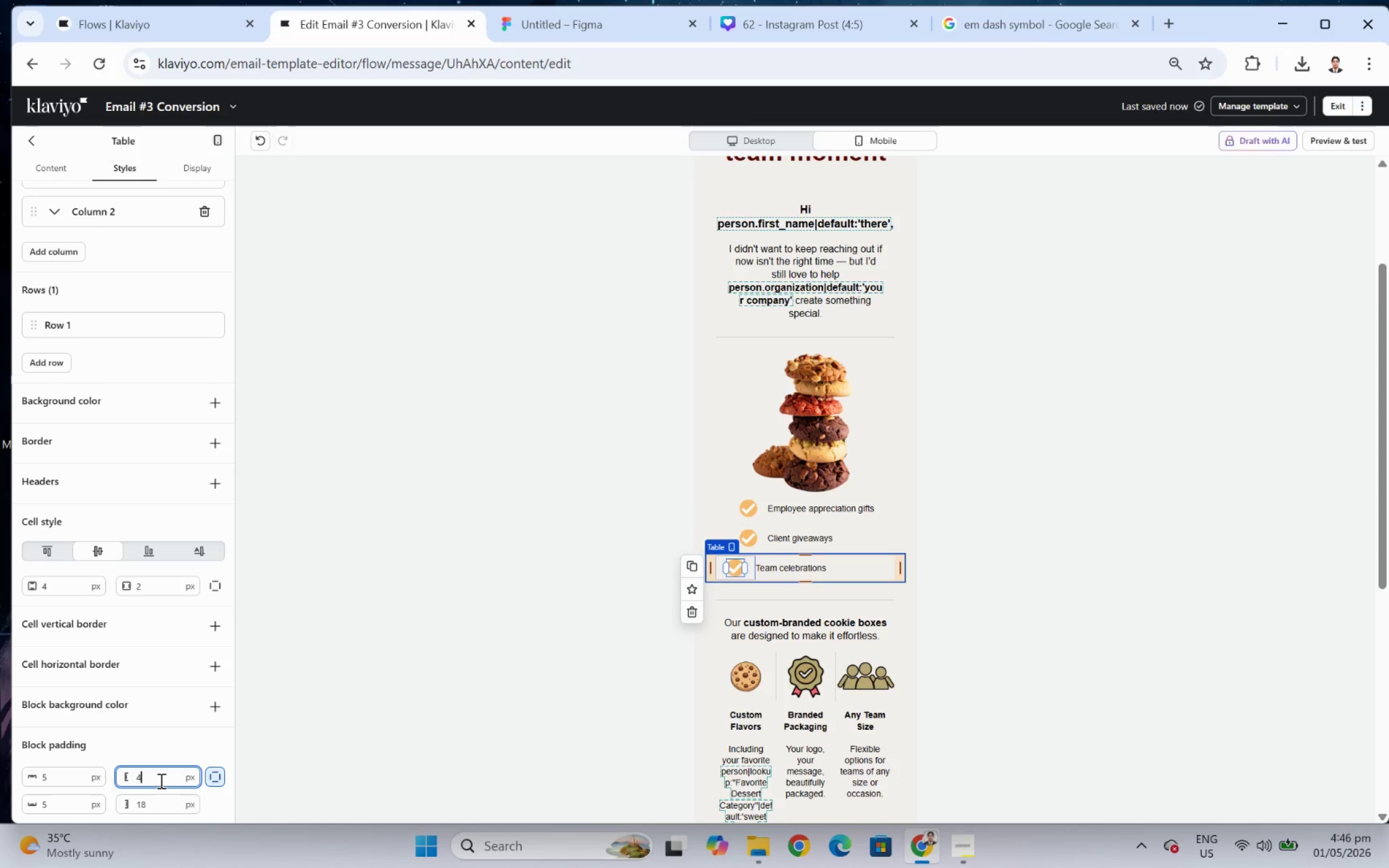 
key(Numpad4)
 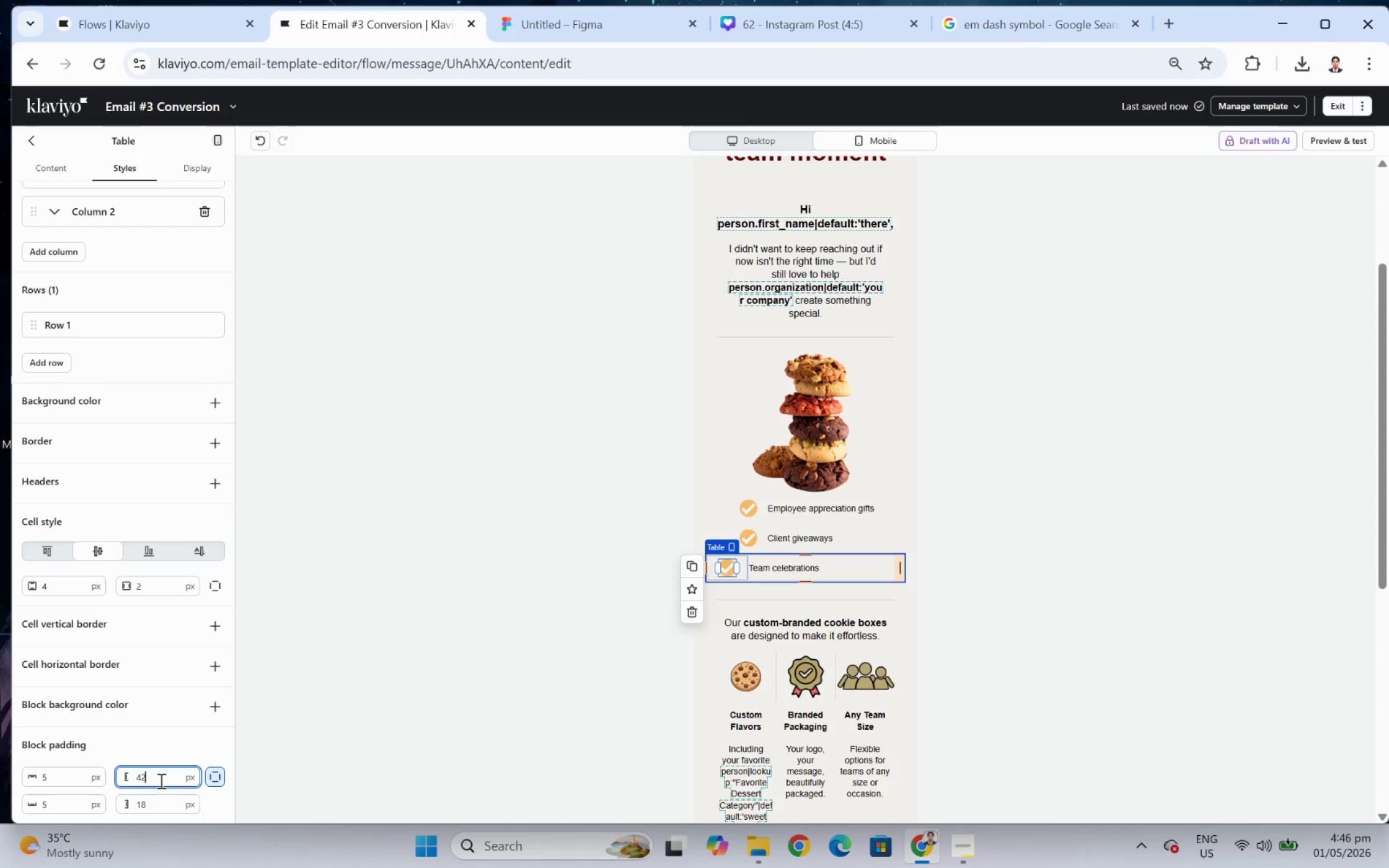 
key(Numpad2)
 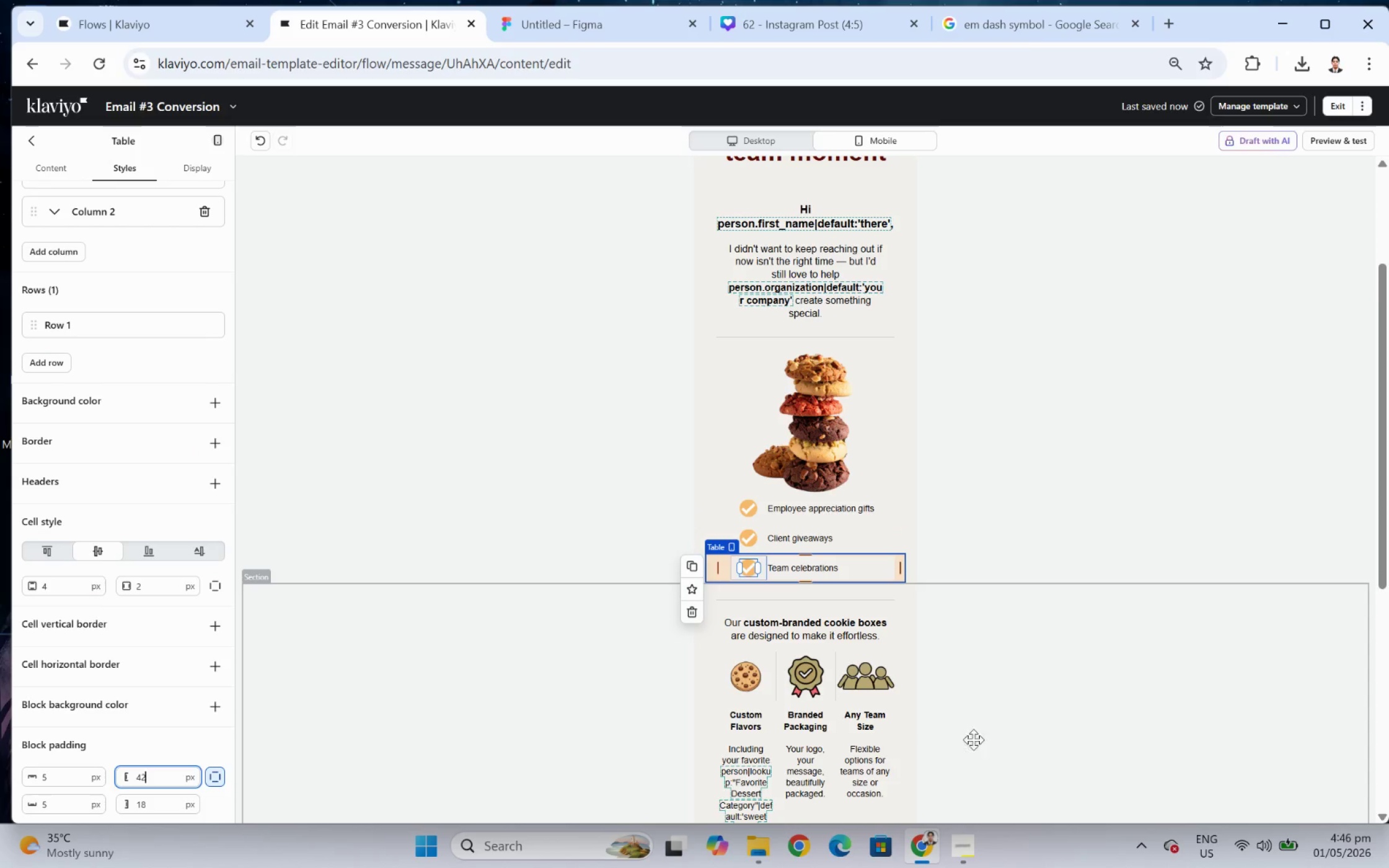 
left_click([1038, 763])
 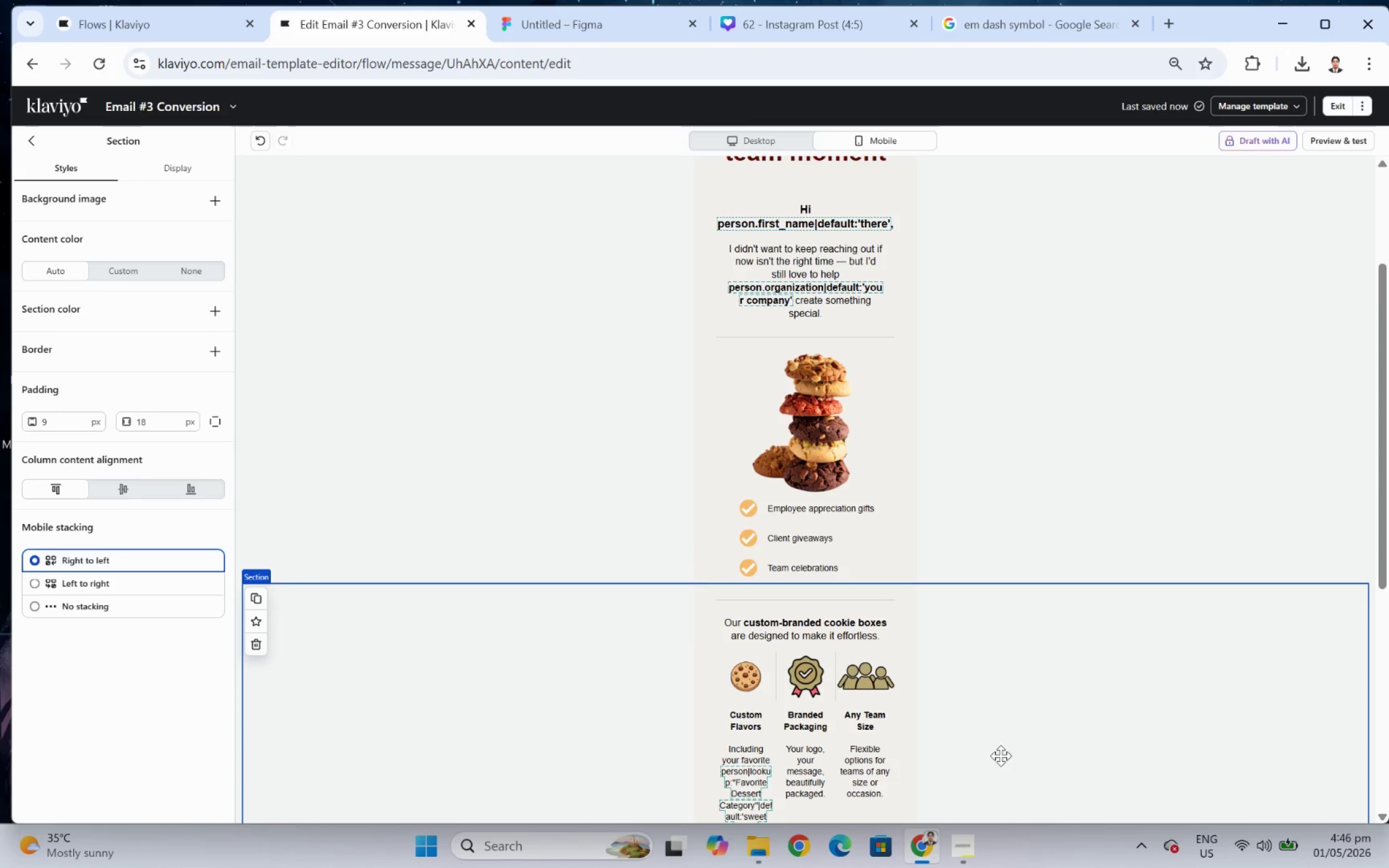 
left_click([992, 788])
 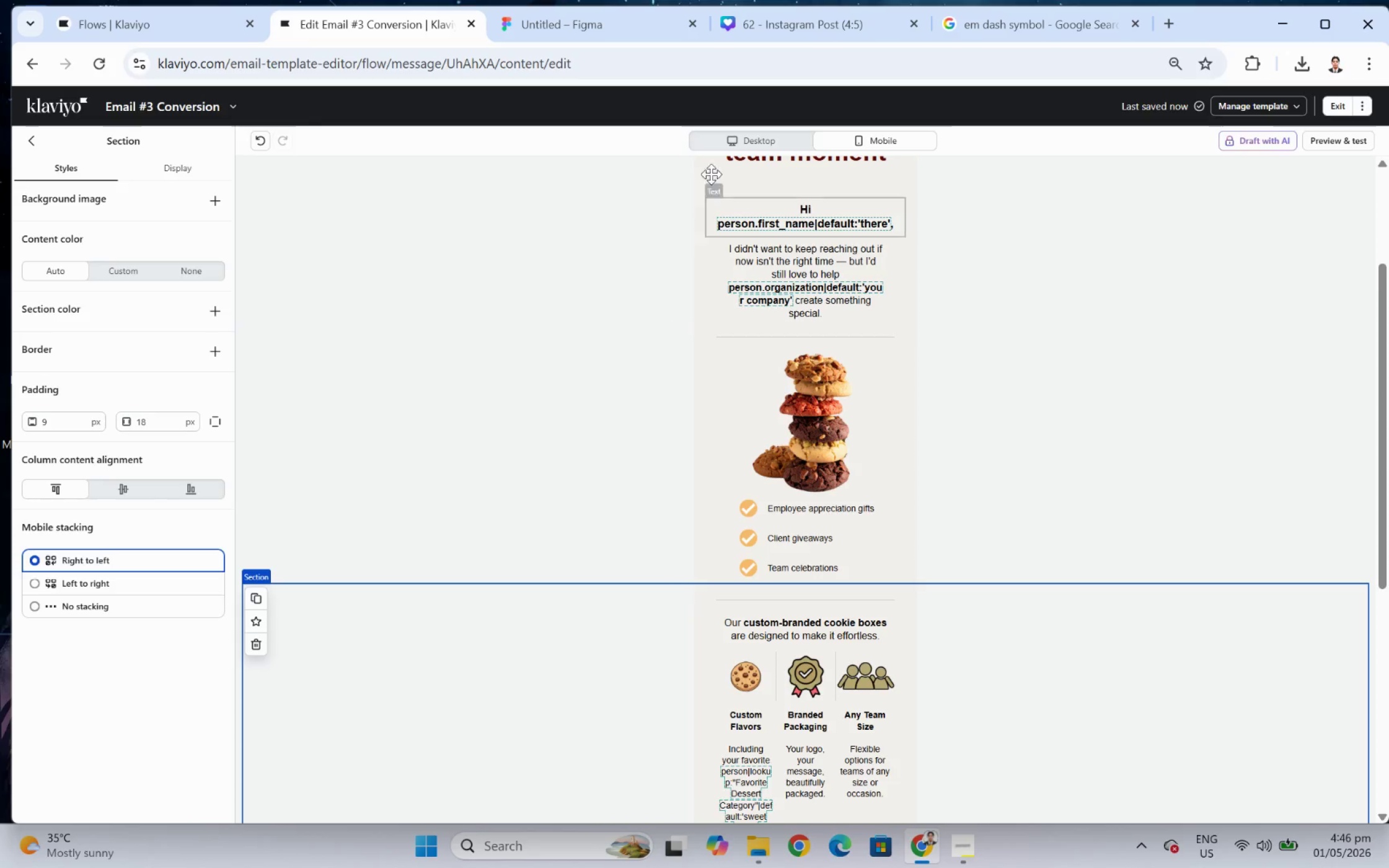 
scroll: coordinate [893, 310], scroll_direction: up, amount: 3.0
 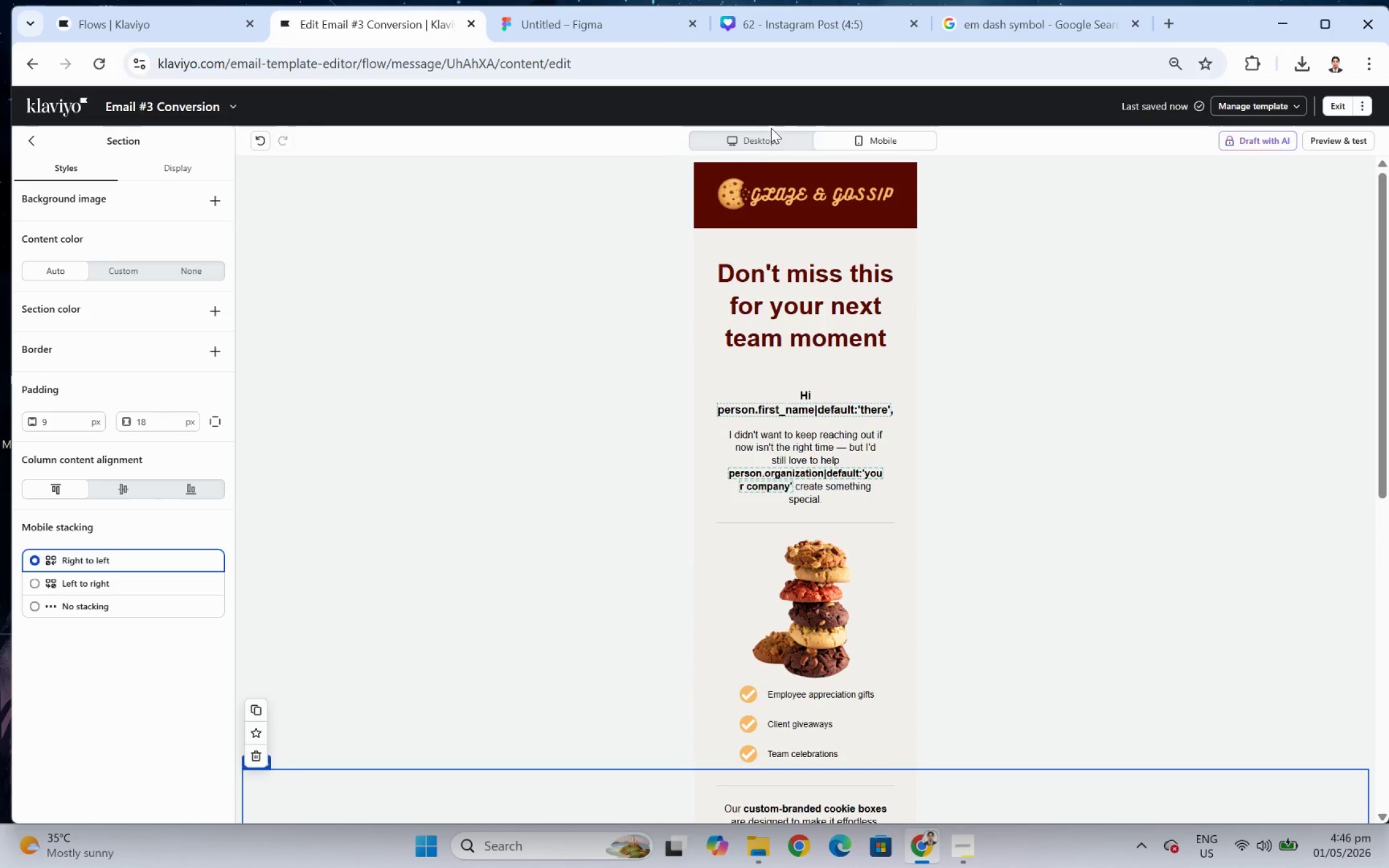 
left_click([770, 134])
 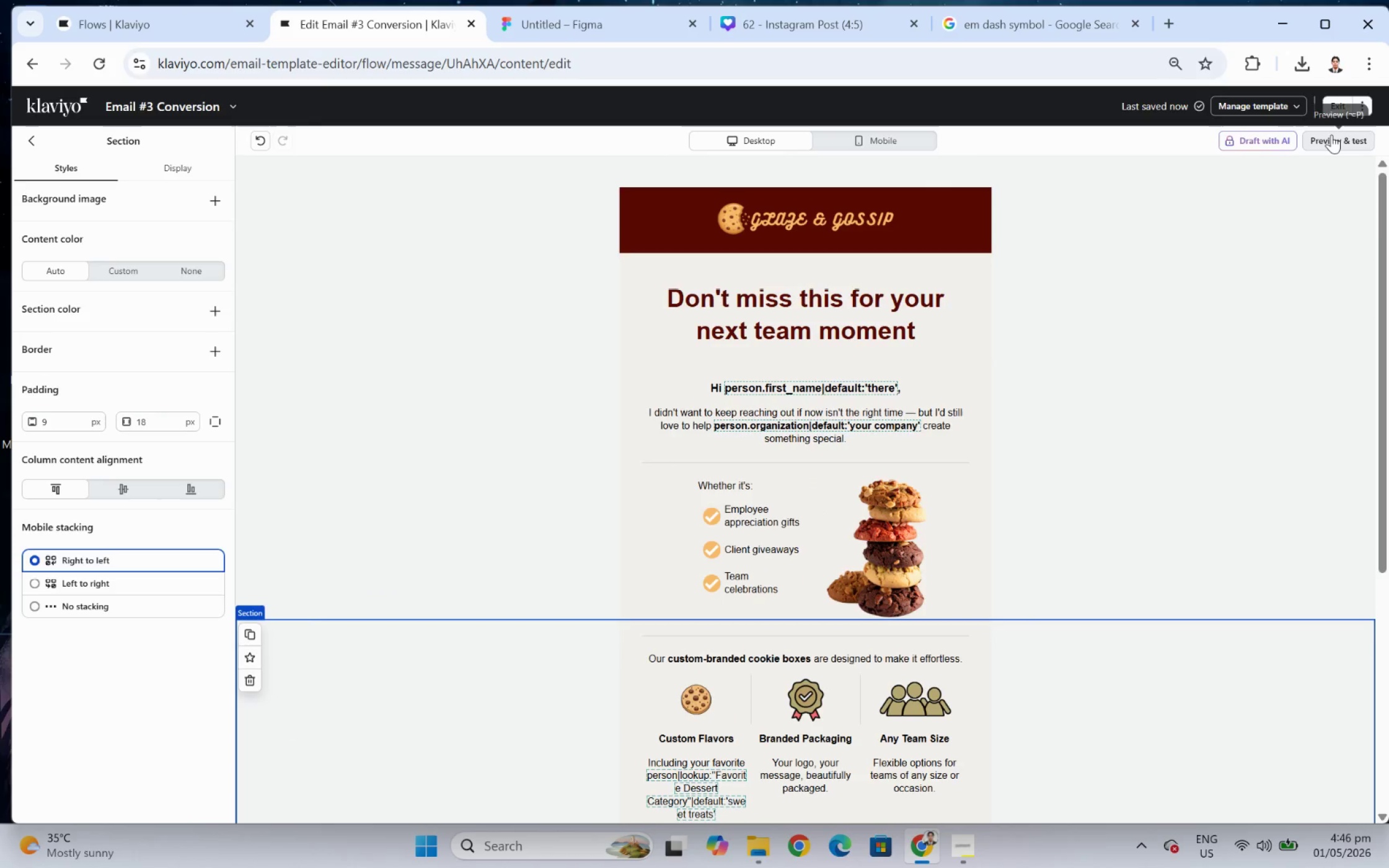 
left_click([1331, 134])
 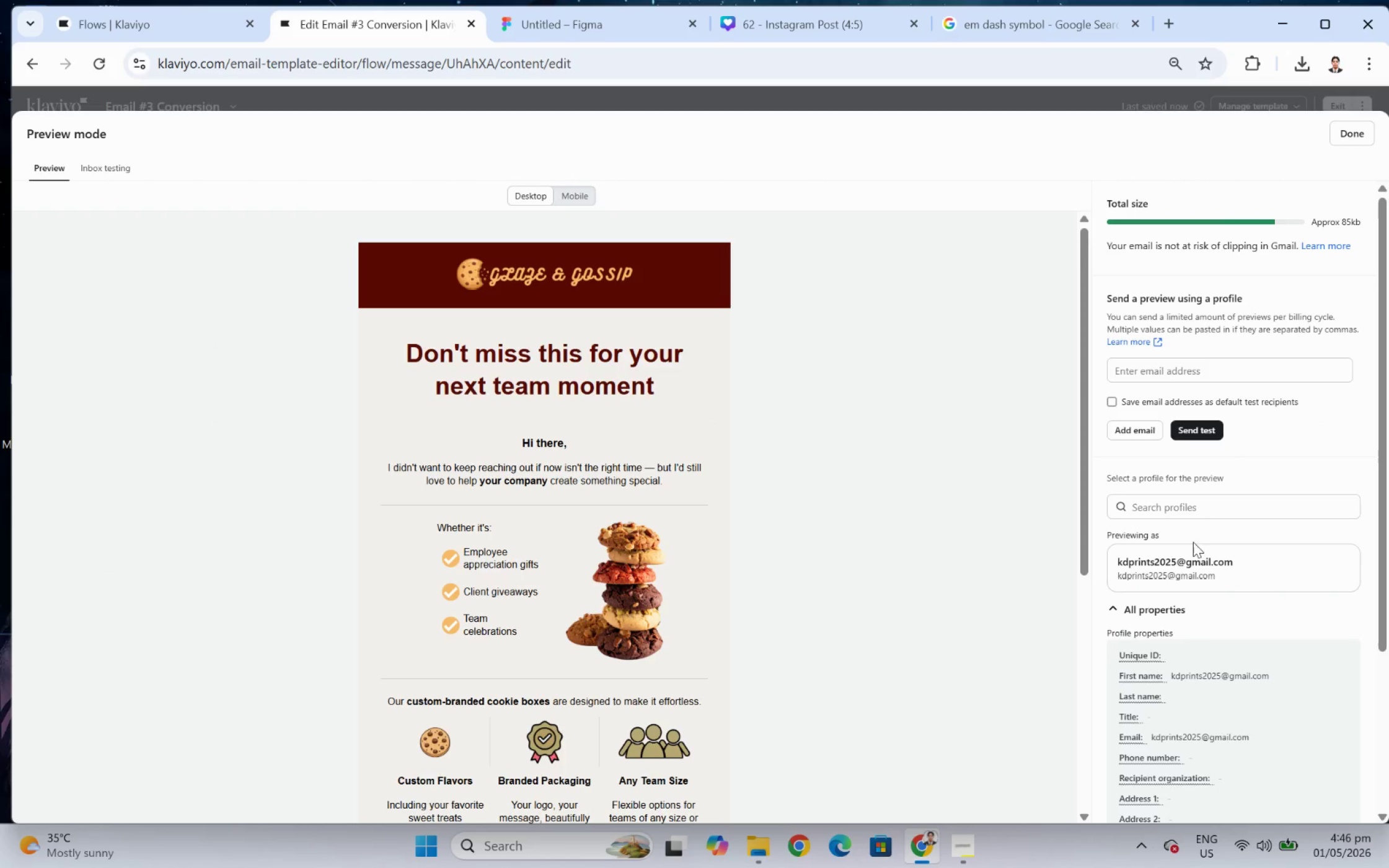 
scroll: coordinate [815, 539], scroll_direction: down, amount: 3.0
 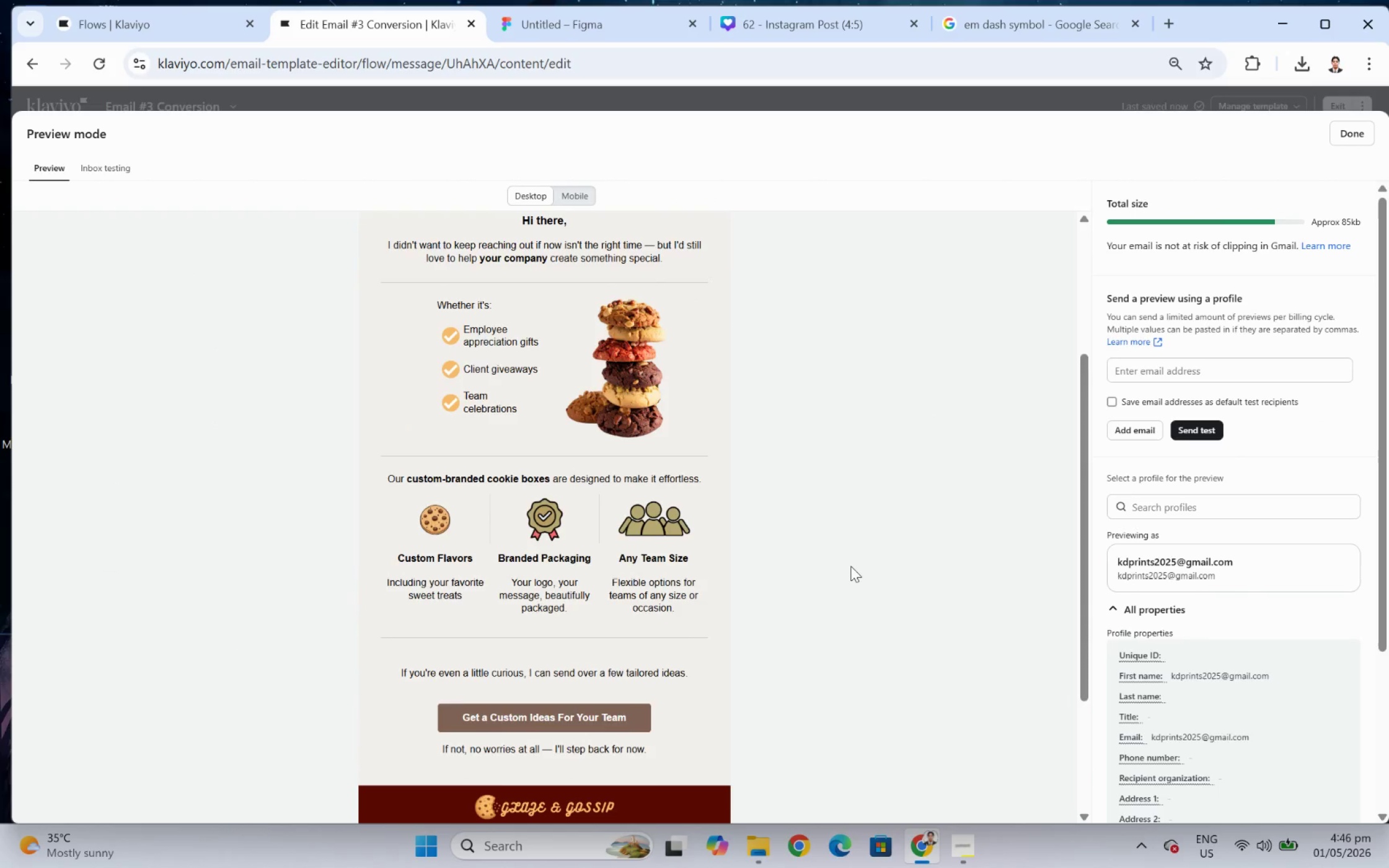 
scroll: coordinate [850, 566], scroll_direction: up, amount: 1.0
 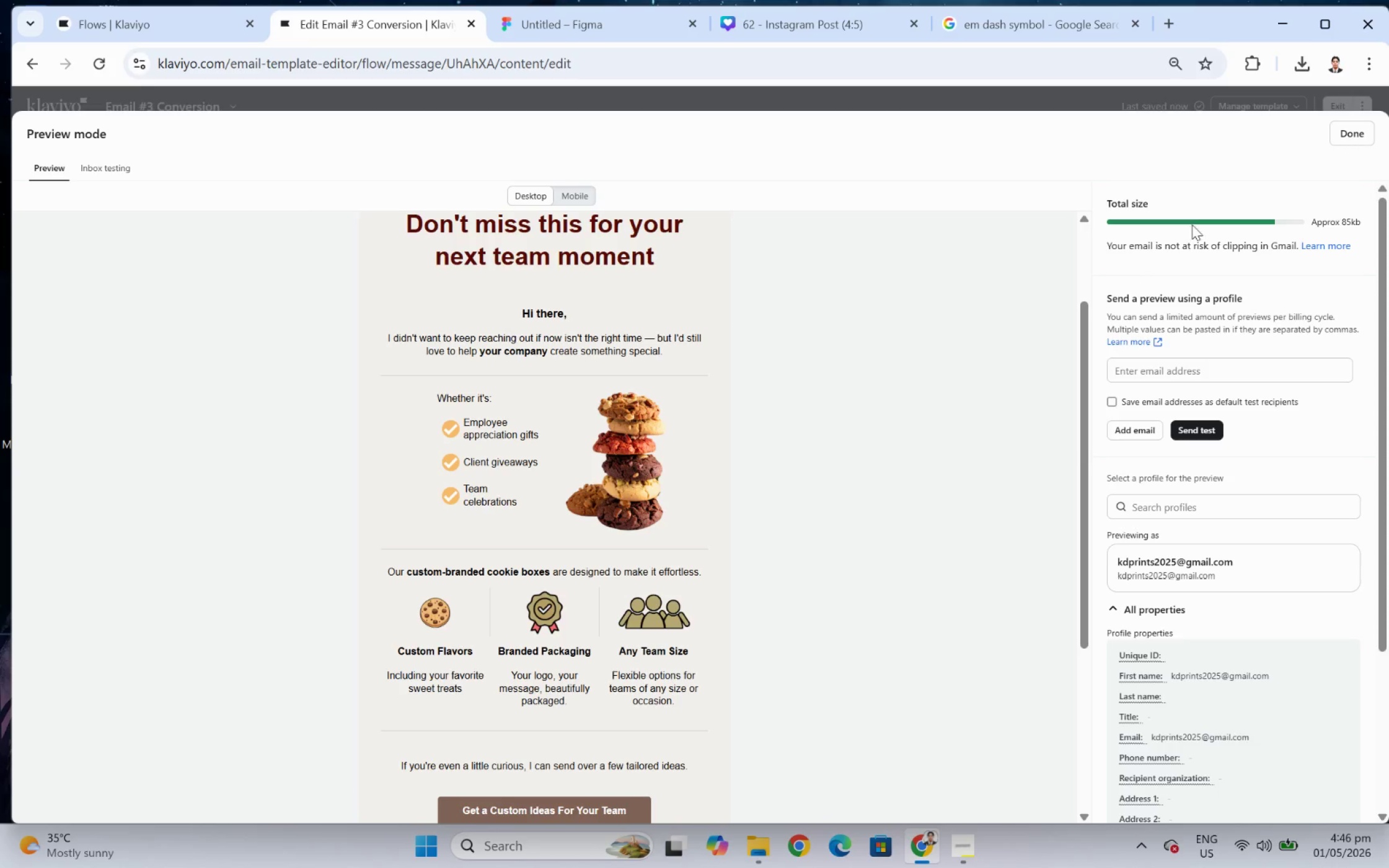 
left_click([1354, 139])
 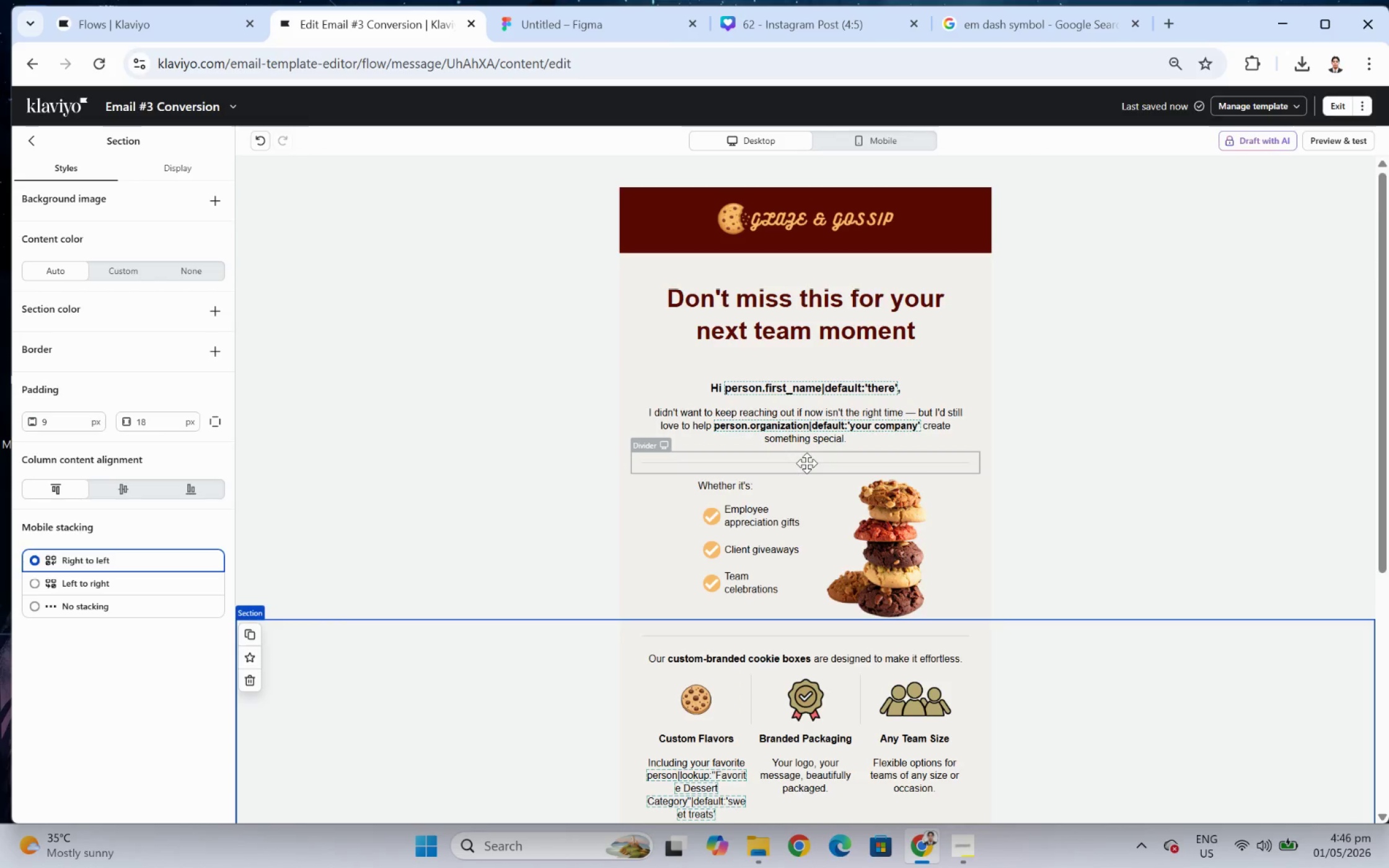 
left_click([806, 463])
 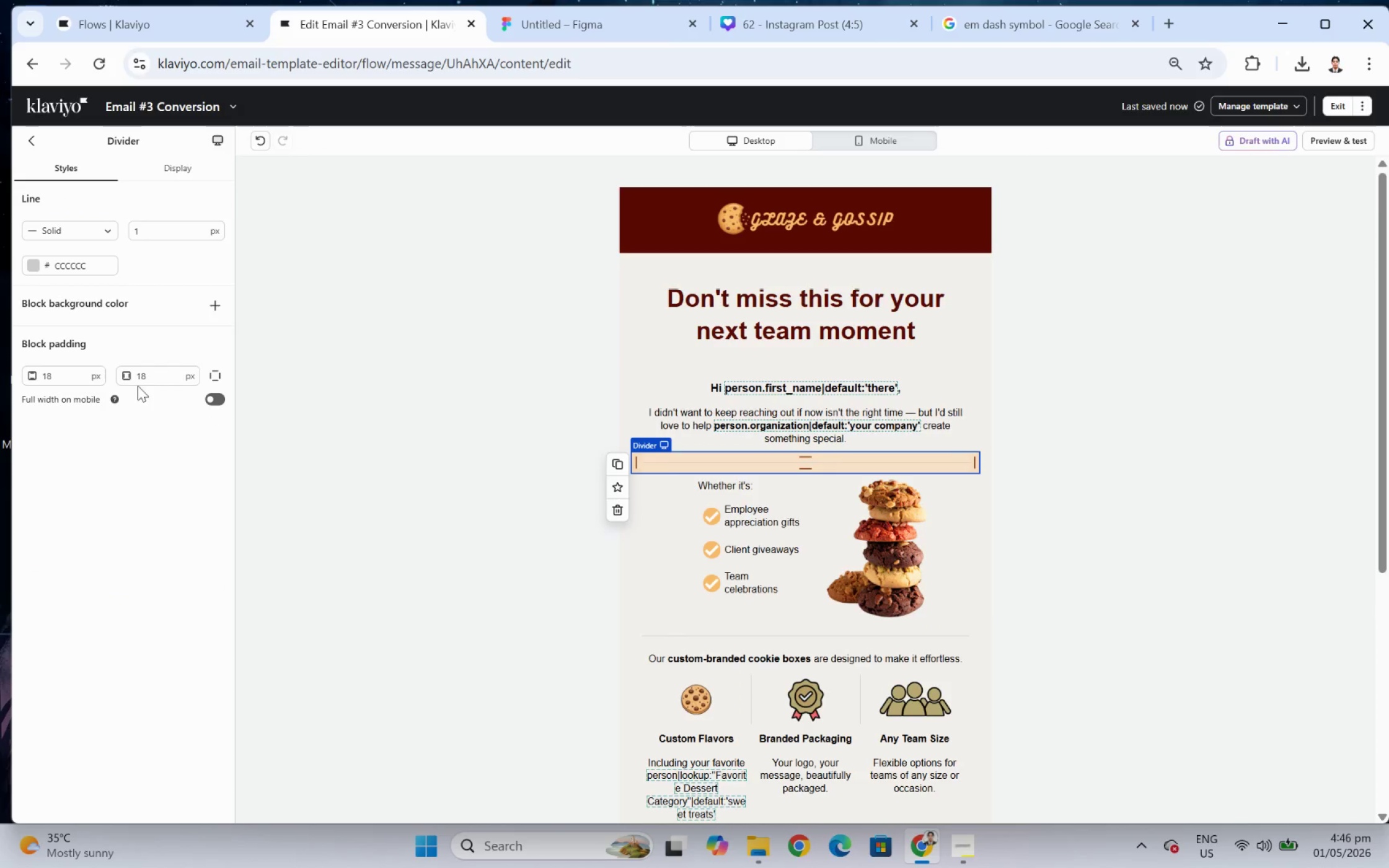 
double_click([75, 377])
 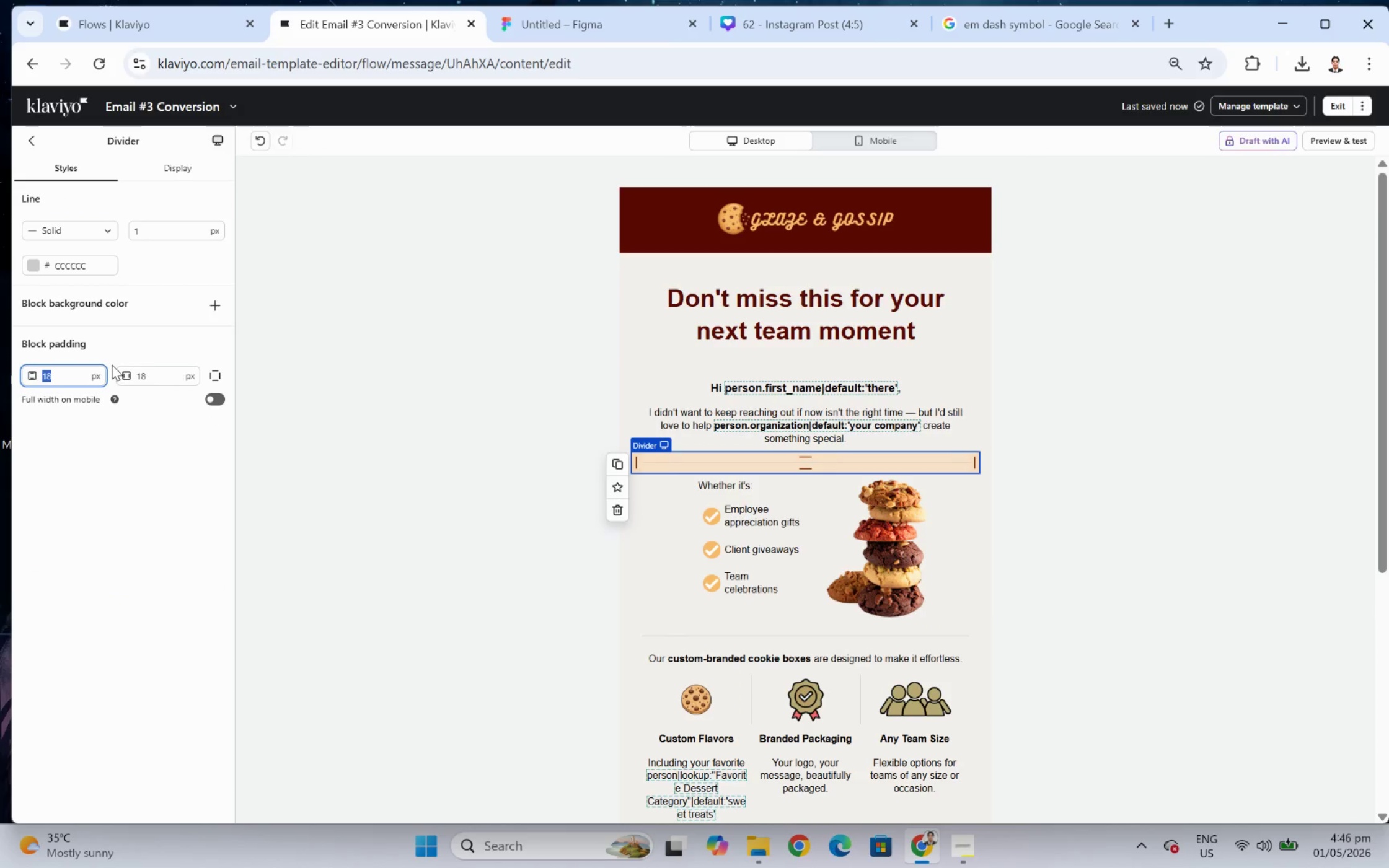 
left_click([218, 369])
 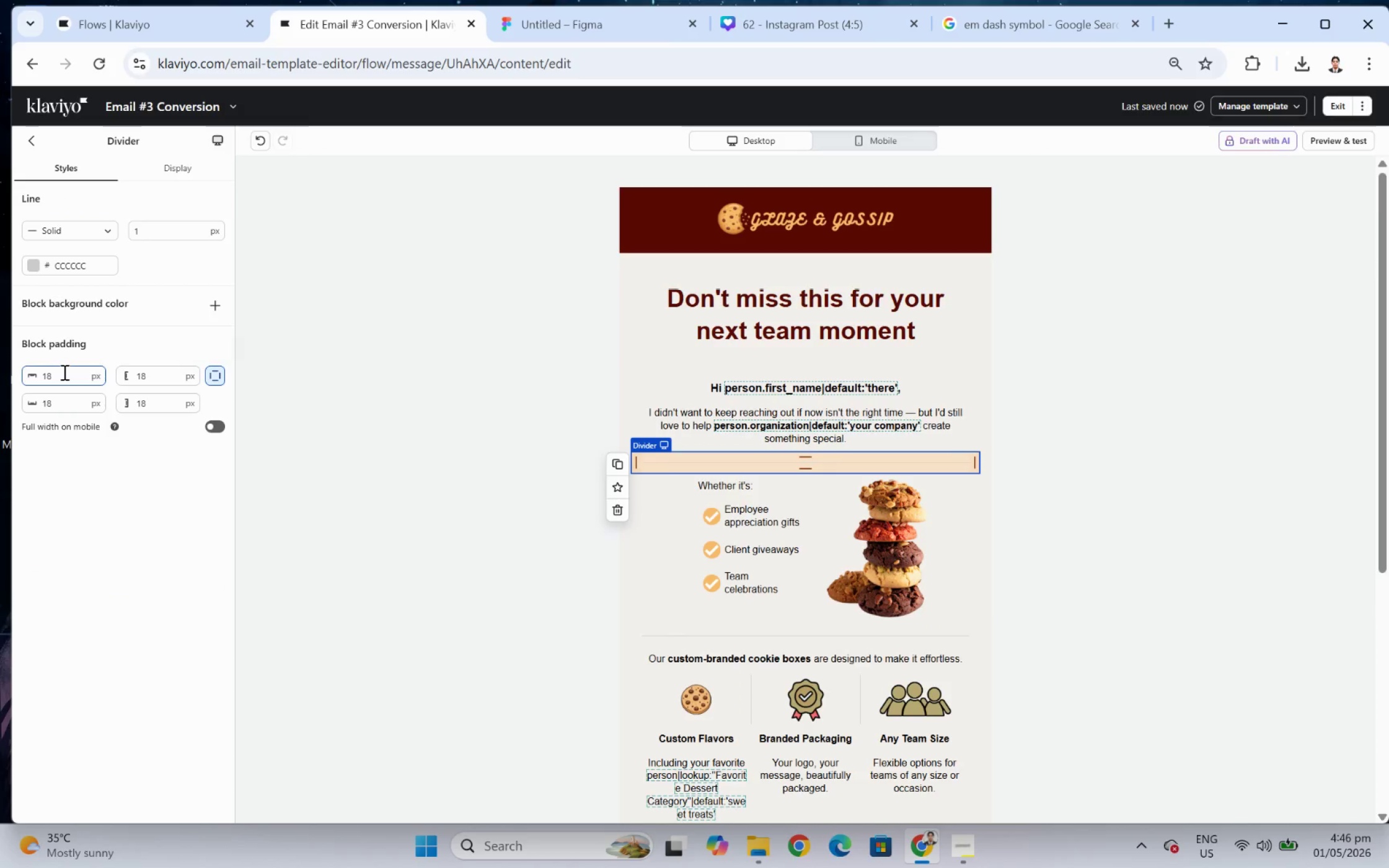 
double_click([66, 372])
 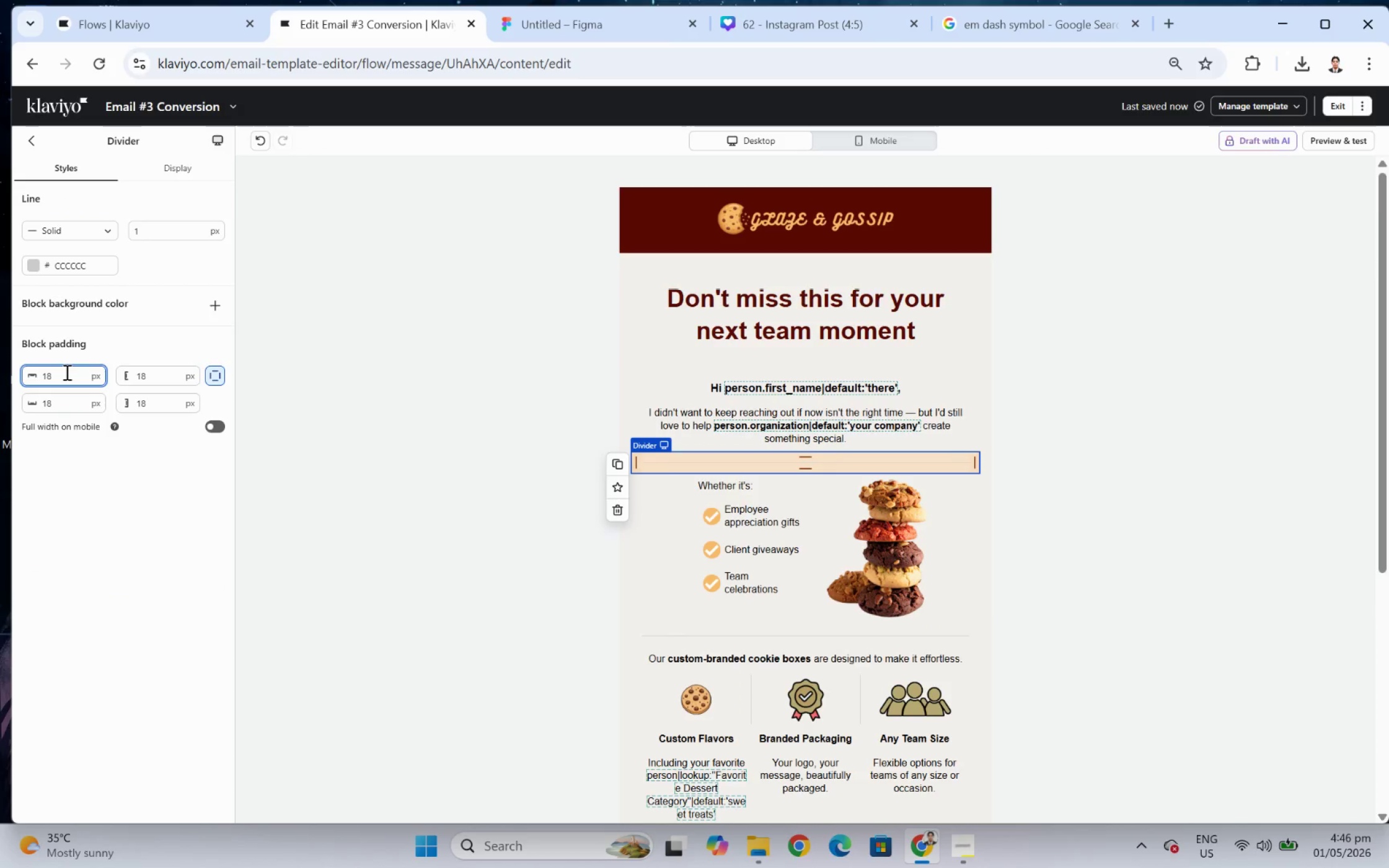 
key(Numpad2)
 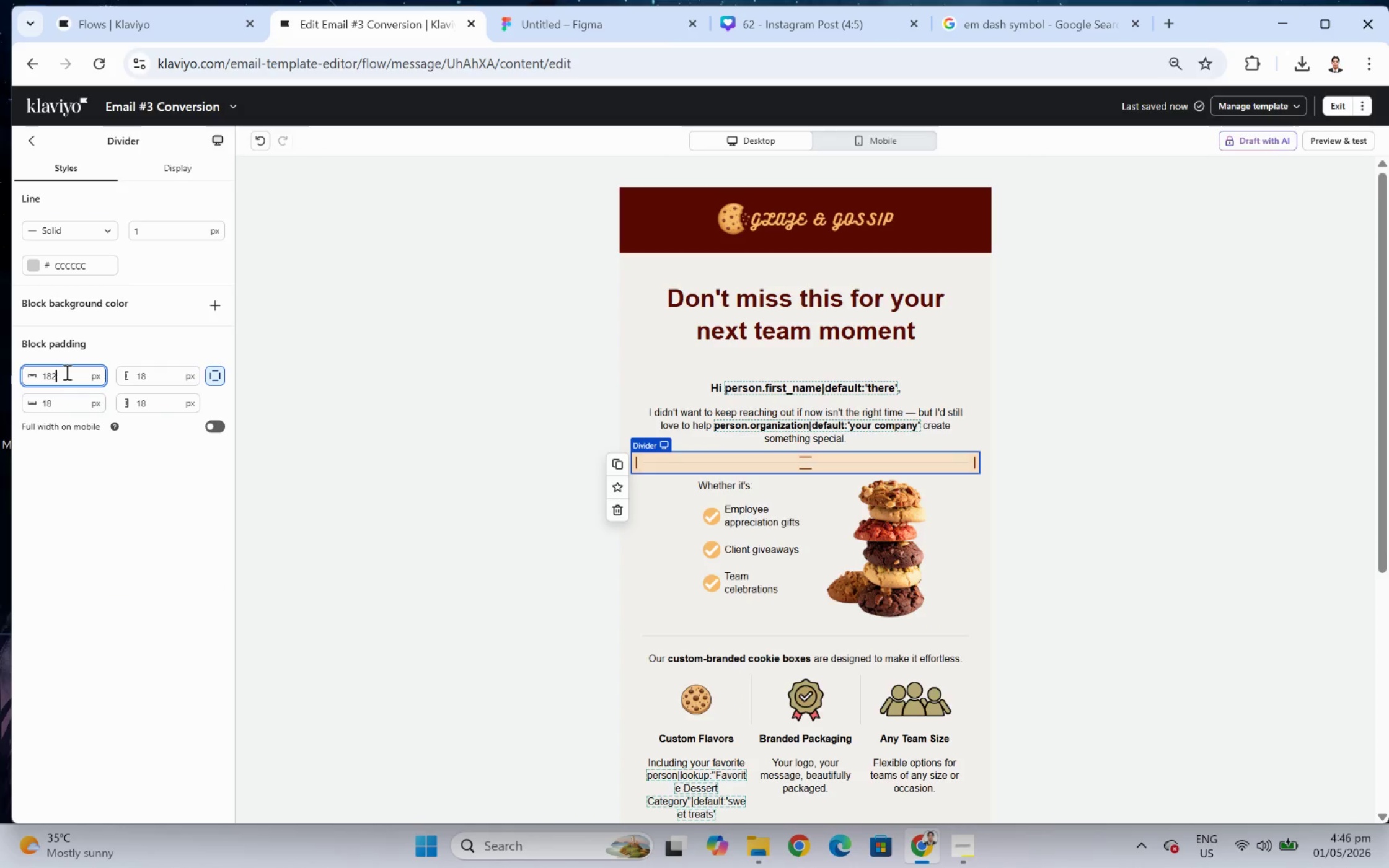 
key(Numpad4)
 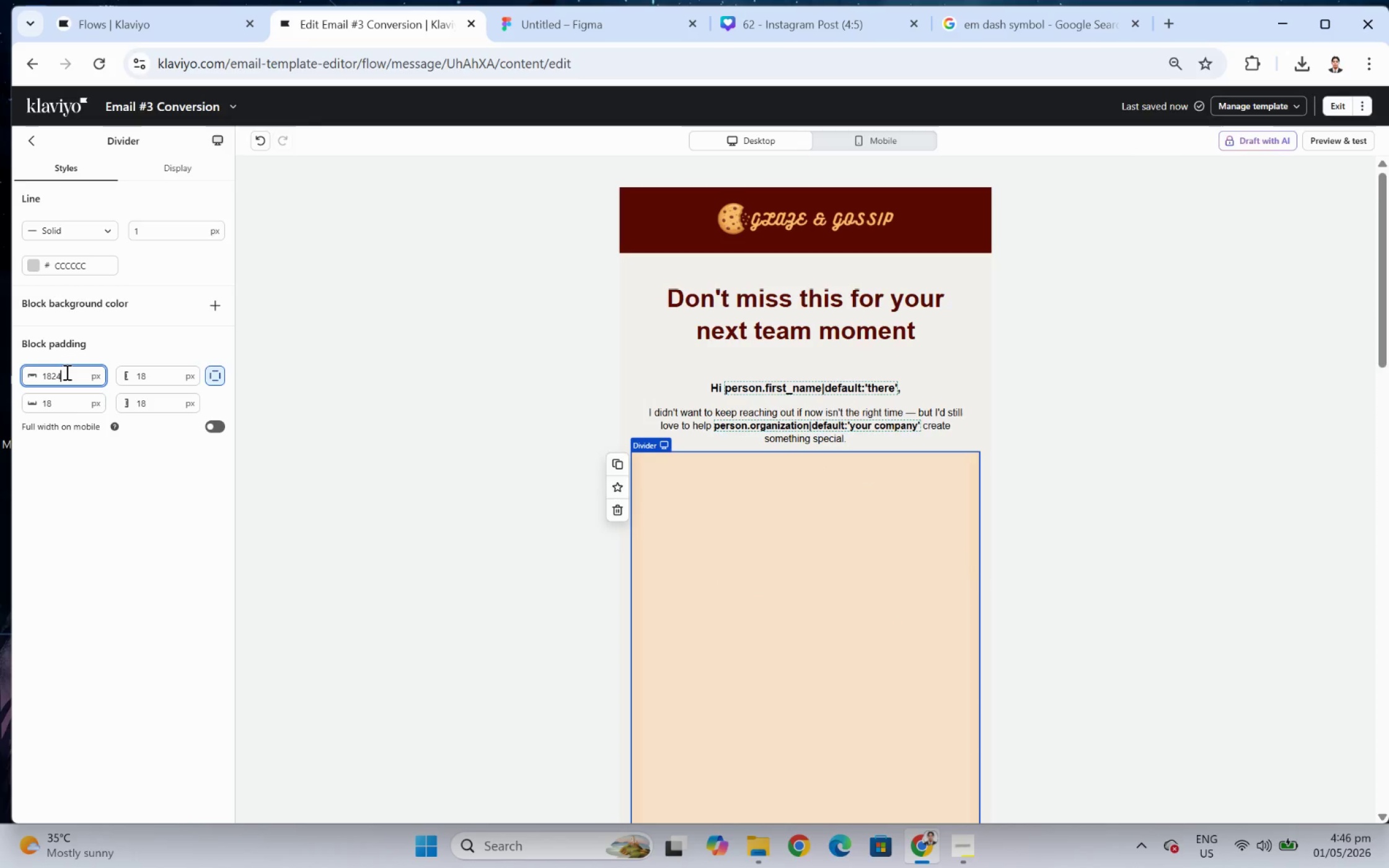 
key(Backspace)
 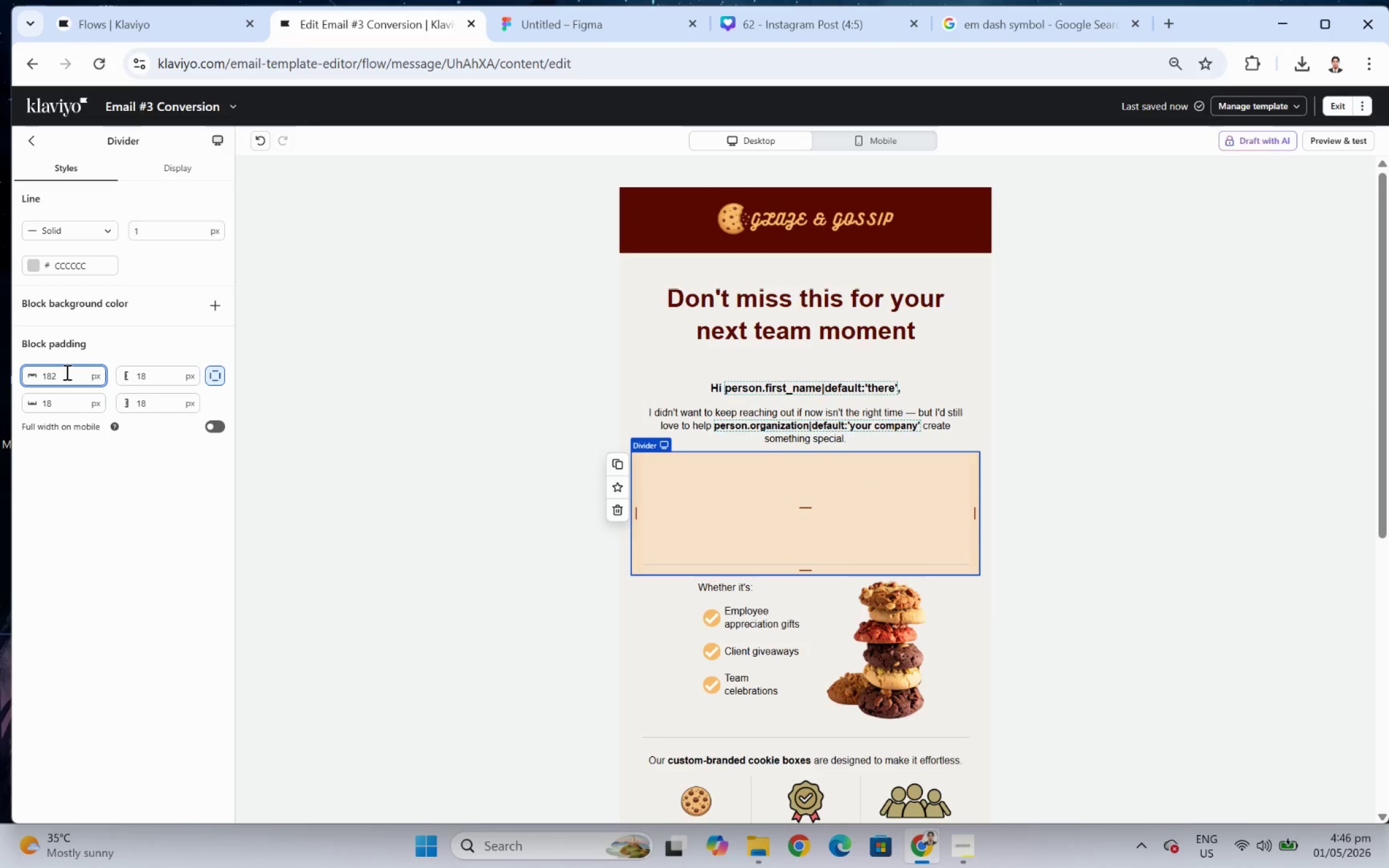 
key(Backspace)
 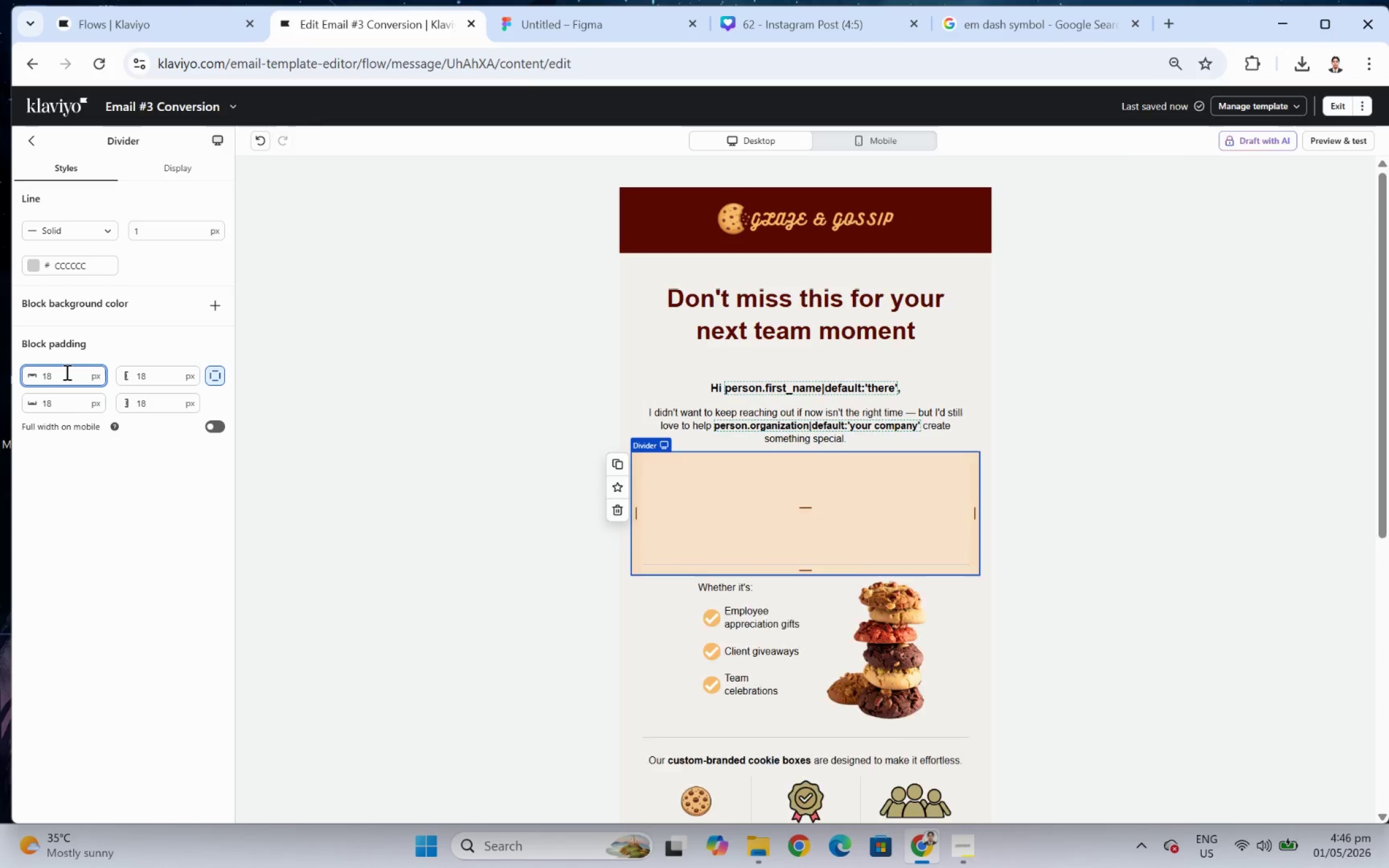 
key(Backspace)
 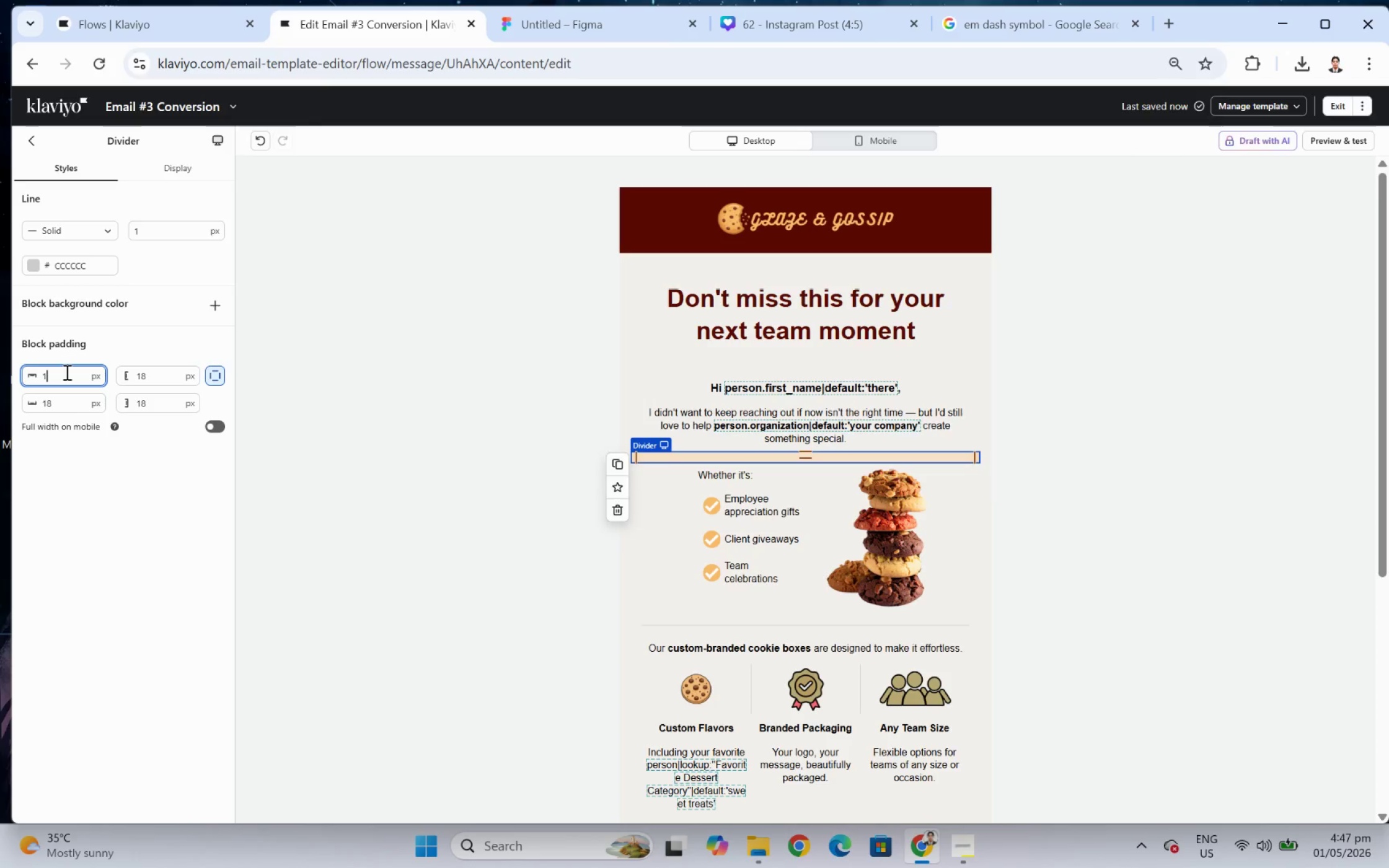 
key(Backspace)
 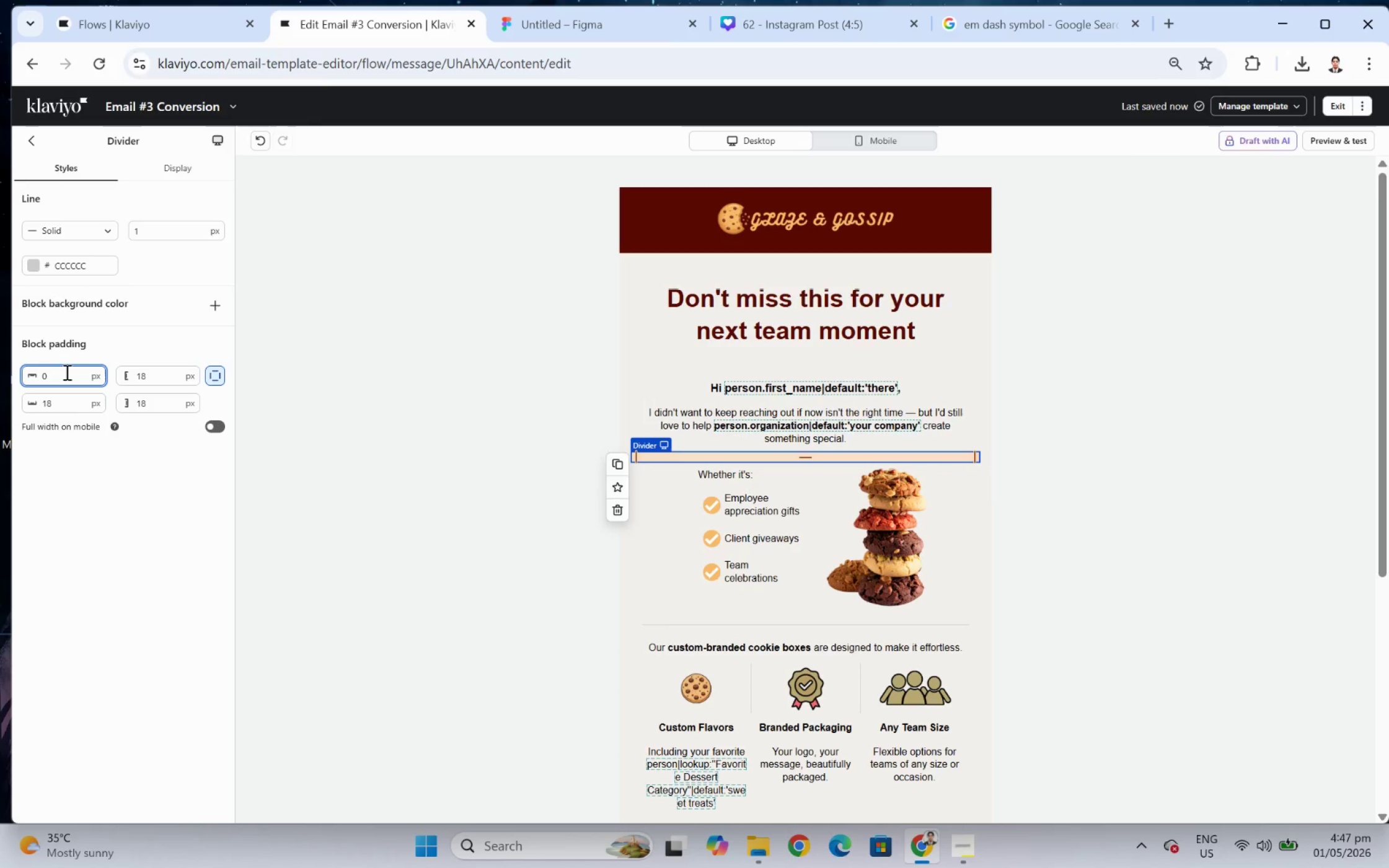 
key(Numpad2)
 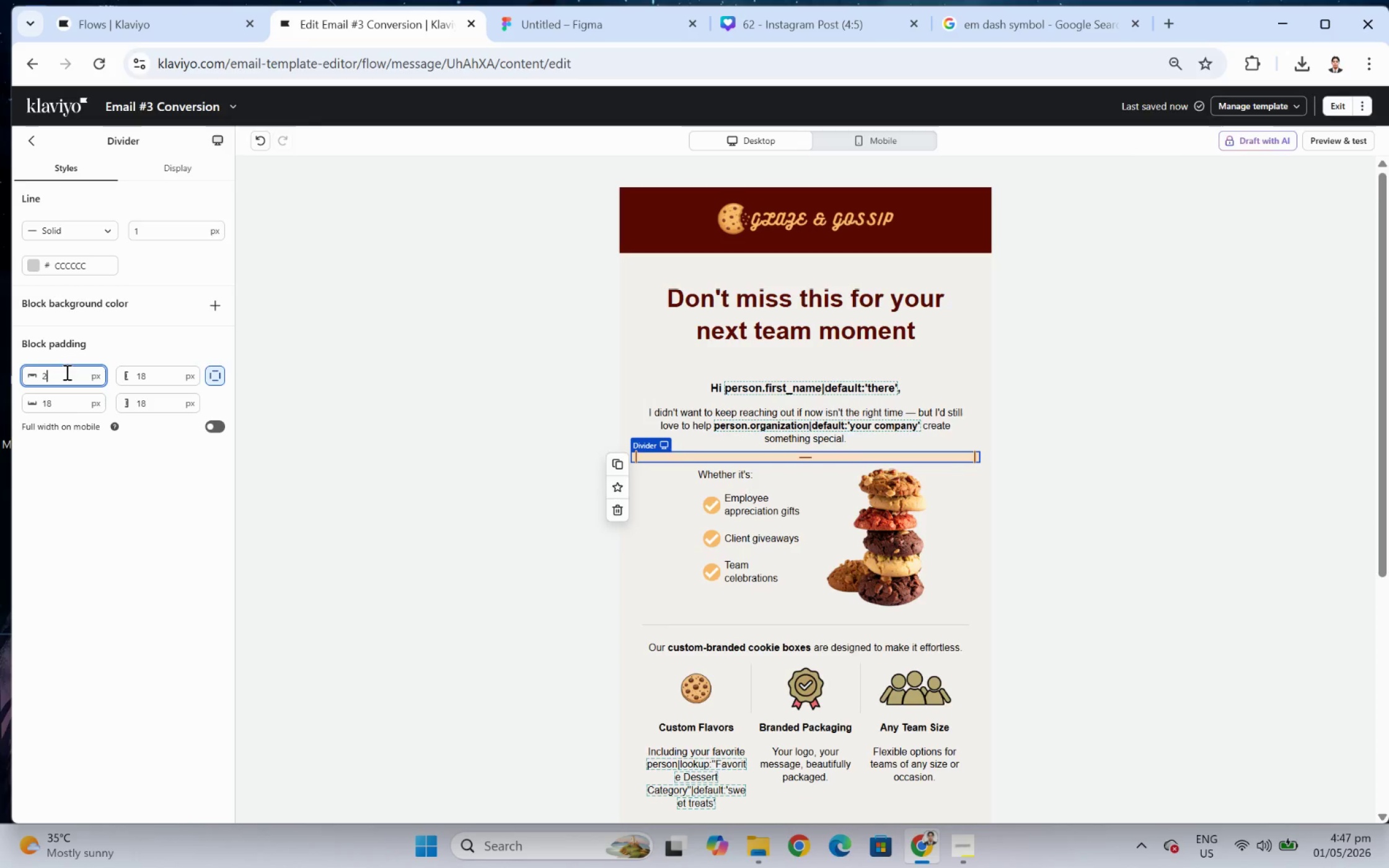 
key(Numpad4)
 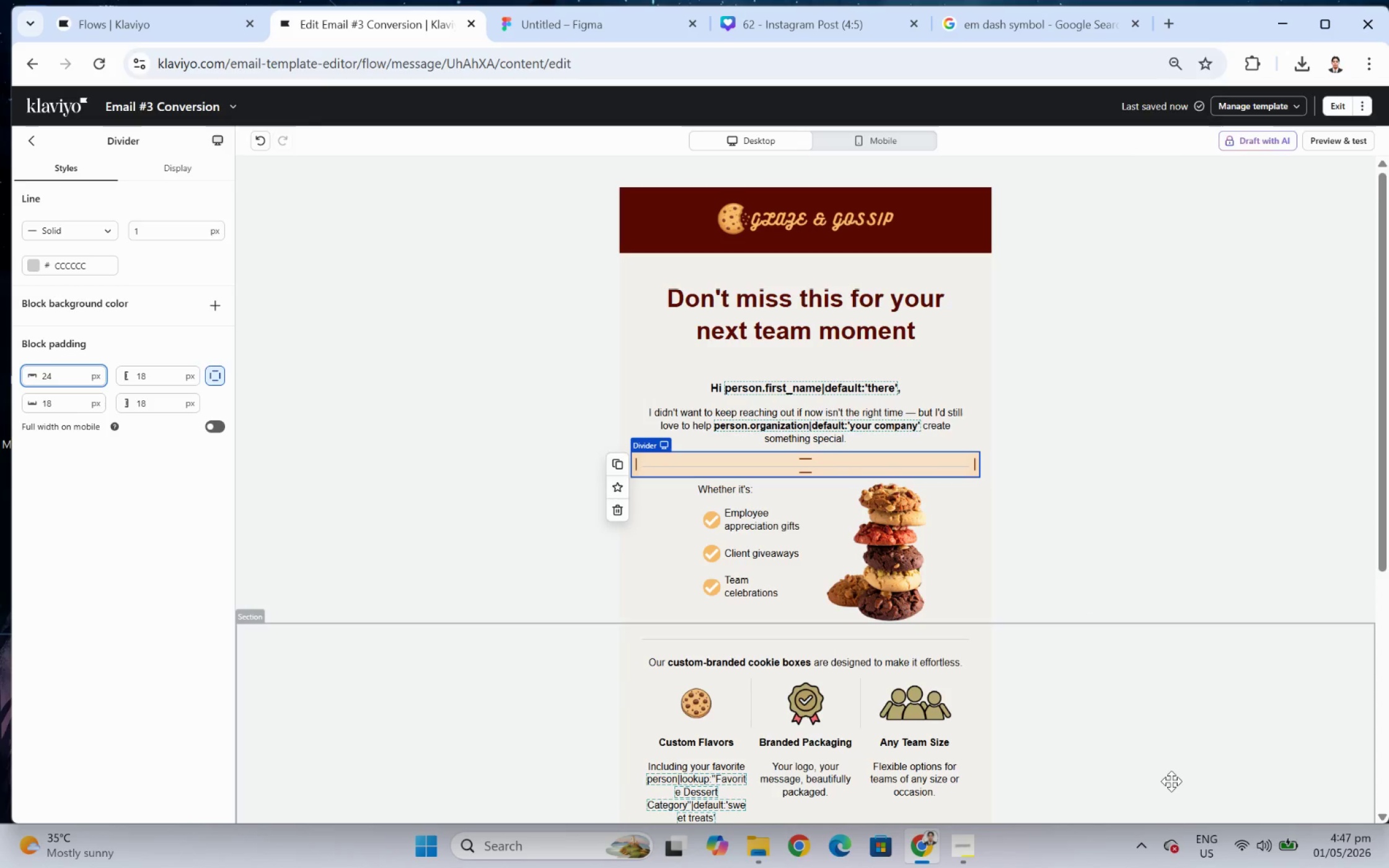 
left_click([1171, 781])
 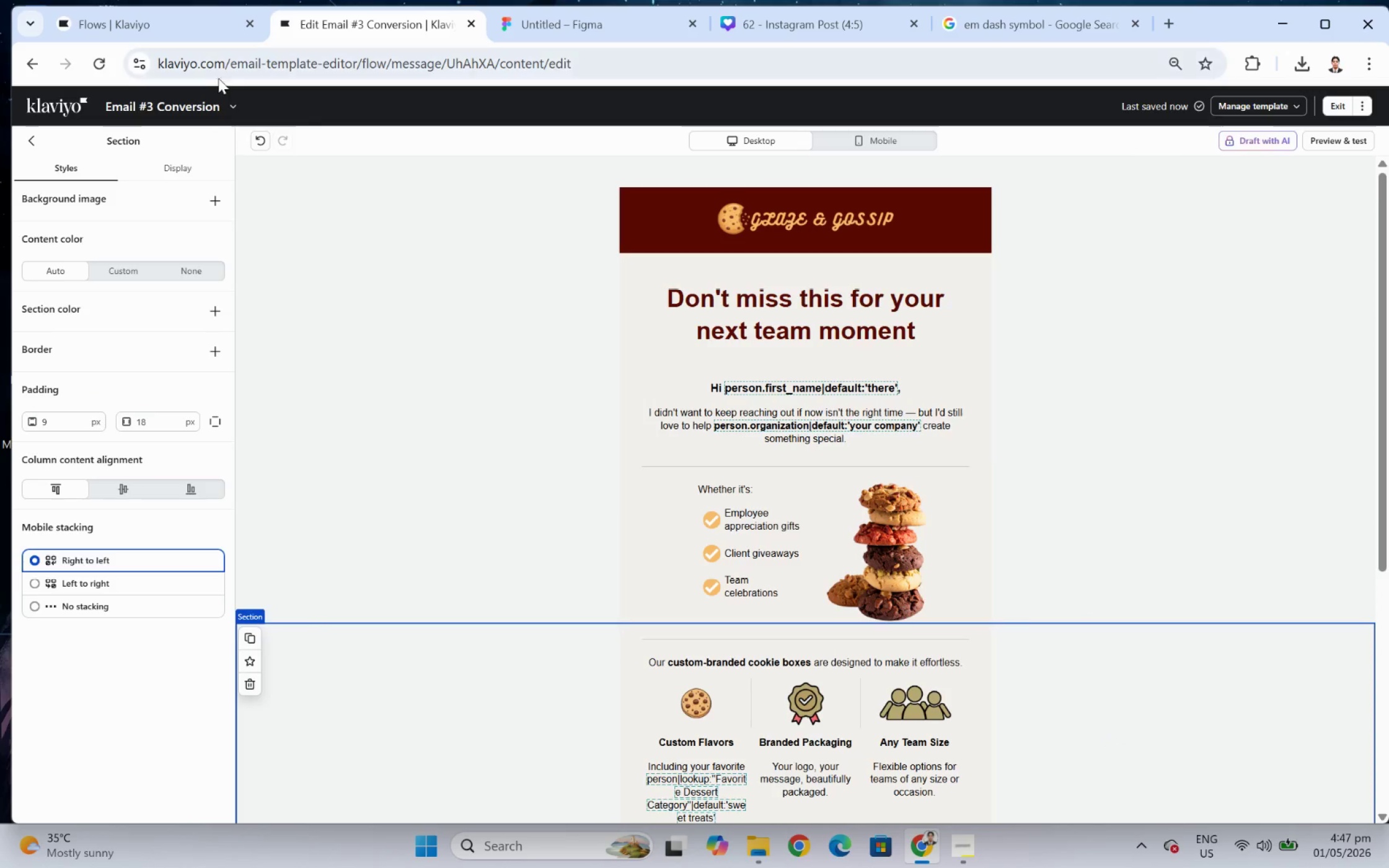 
left_click([263, 133])
 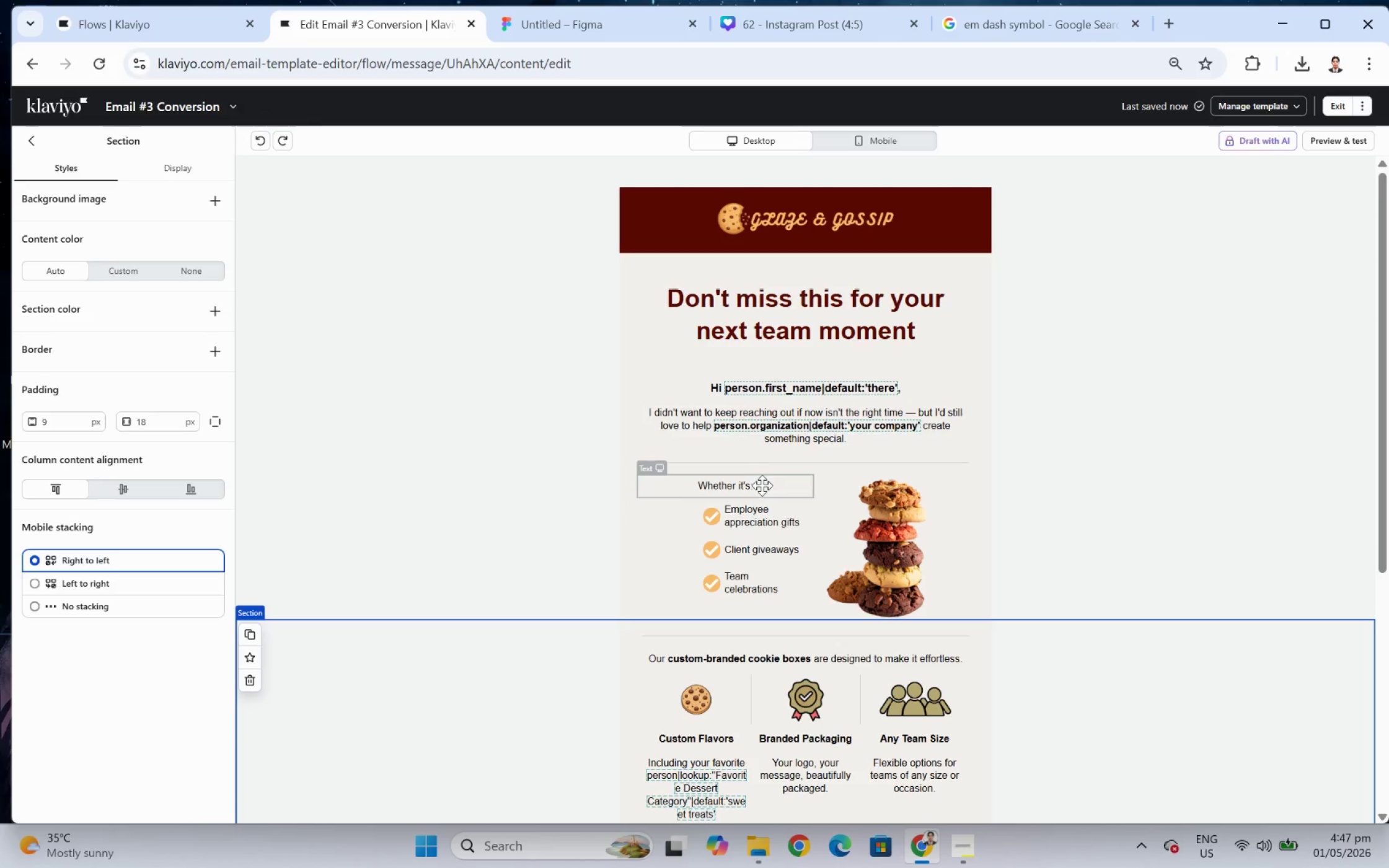 
left_click([764, 464])
 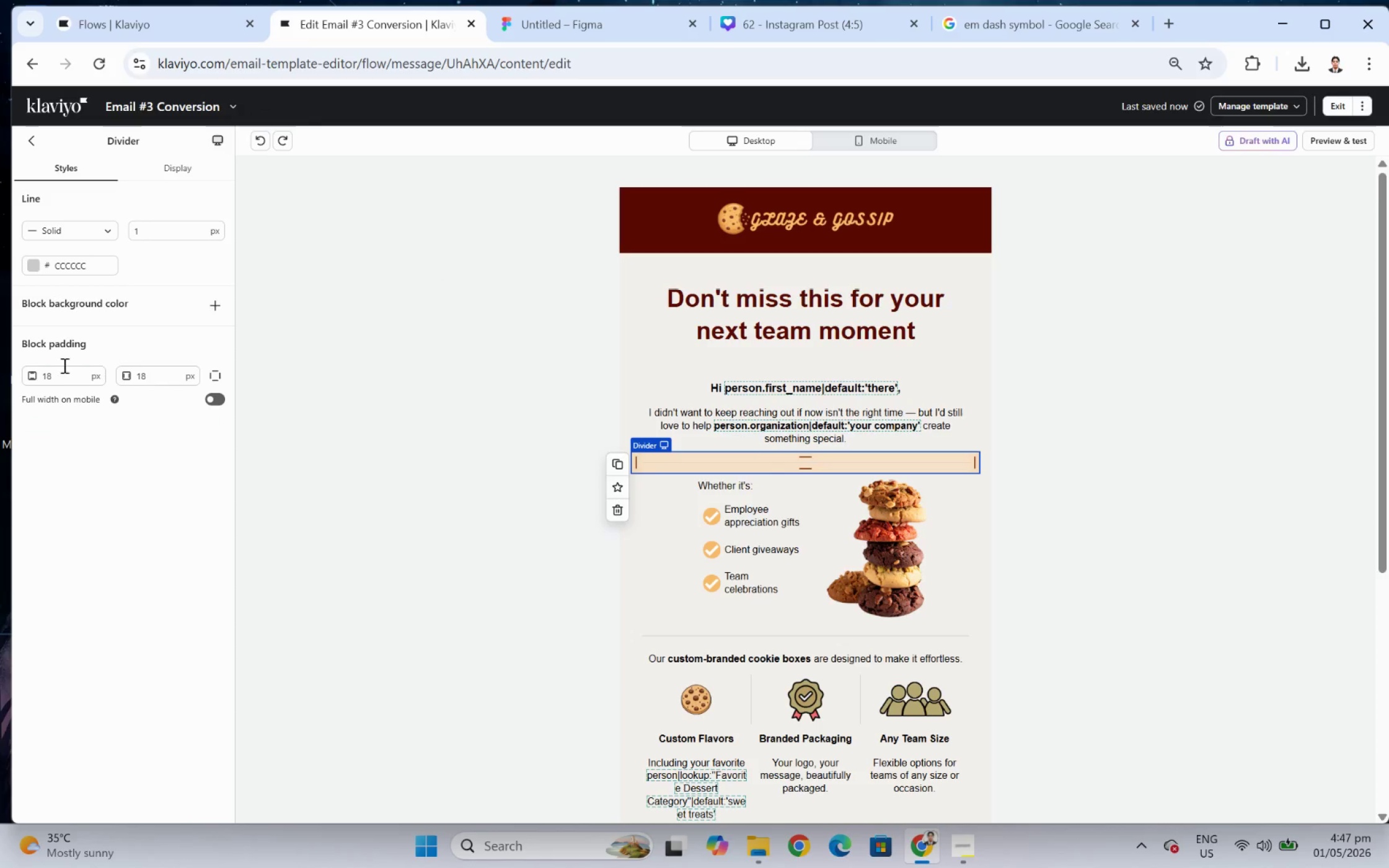 
double_click([57, 377])
 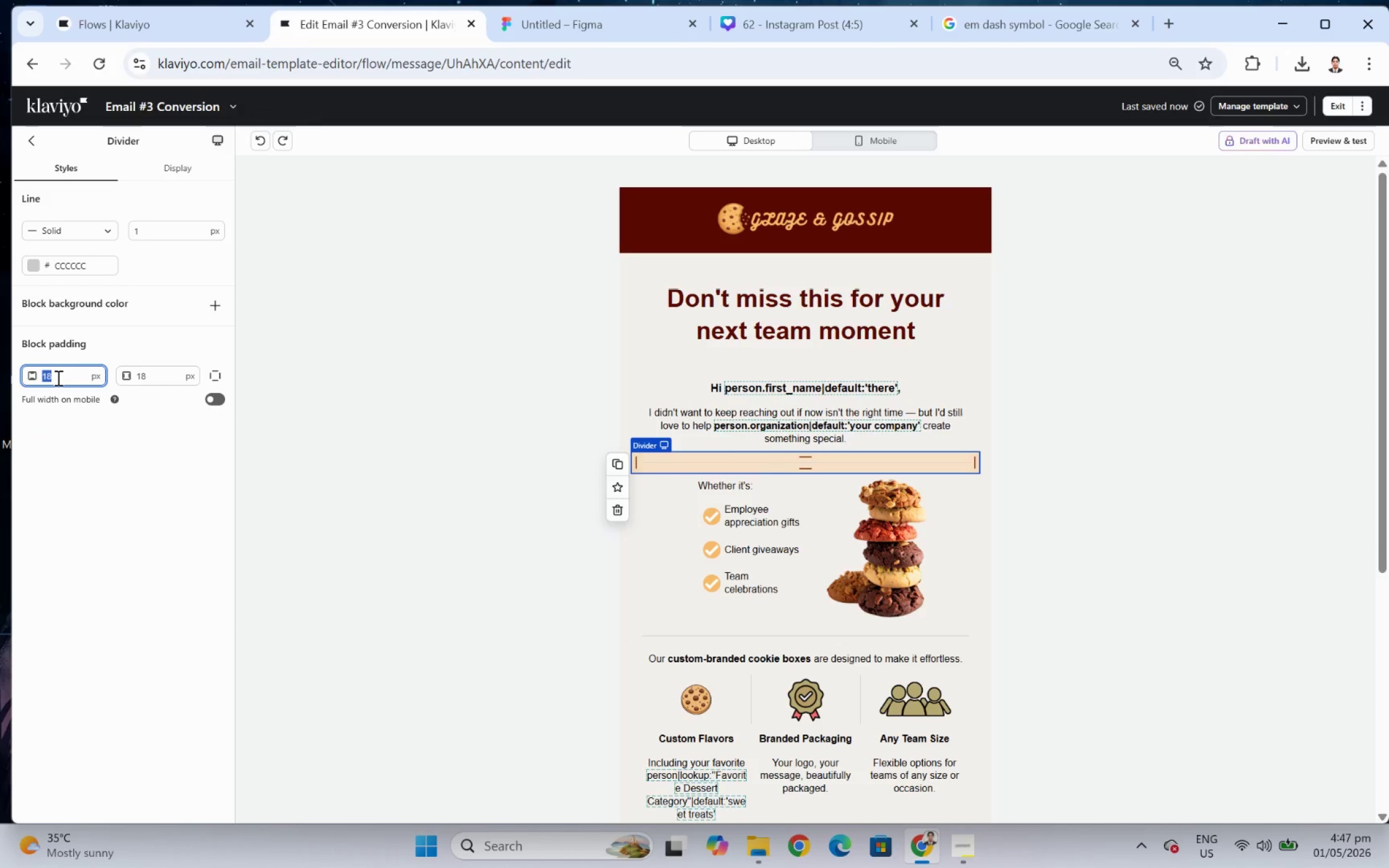 
key(Numpad2)
 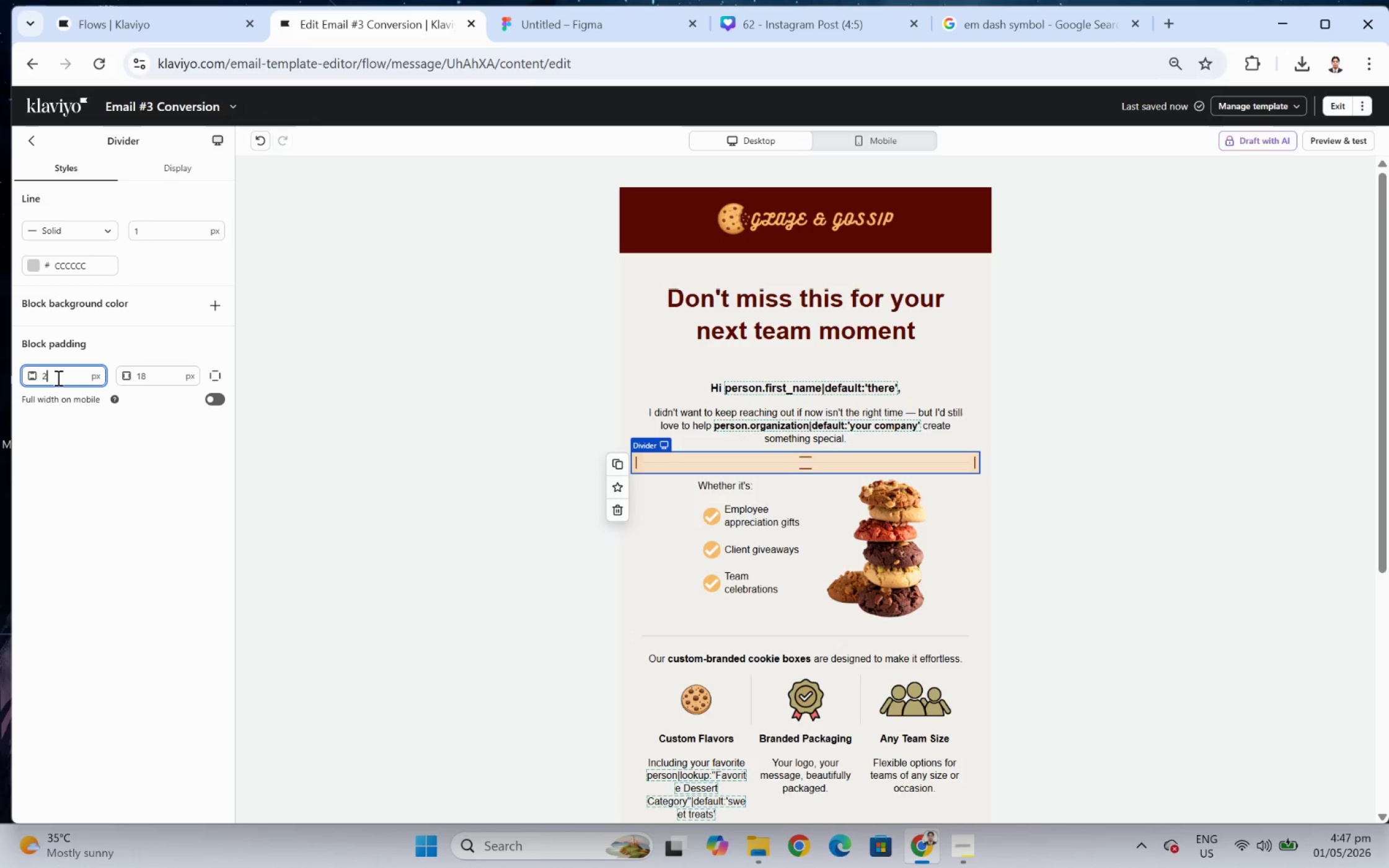 
key(Numpad4)
 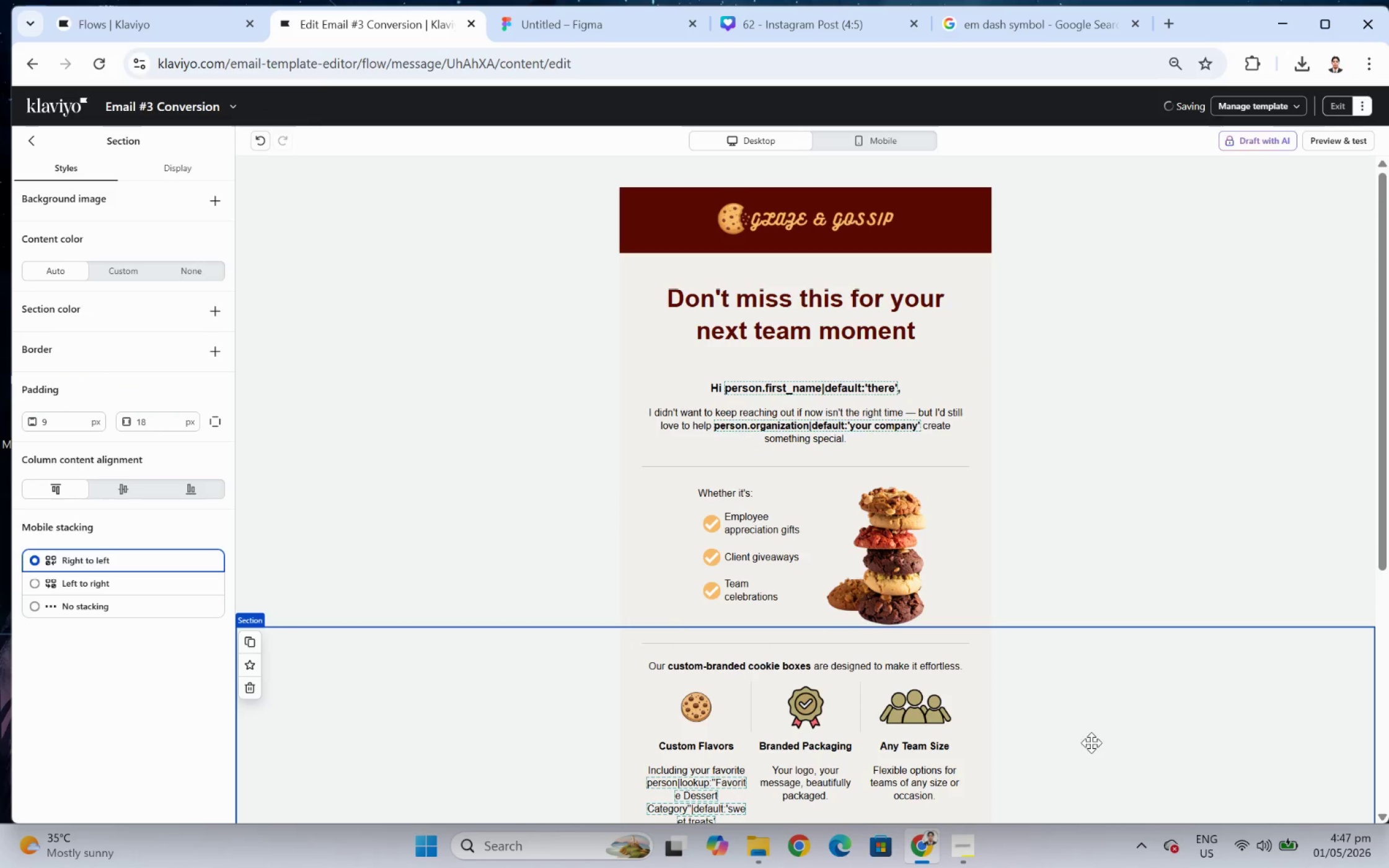 
scroll: coordinate [1127, 758], scroll_direction: down, amount: 1.0
 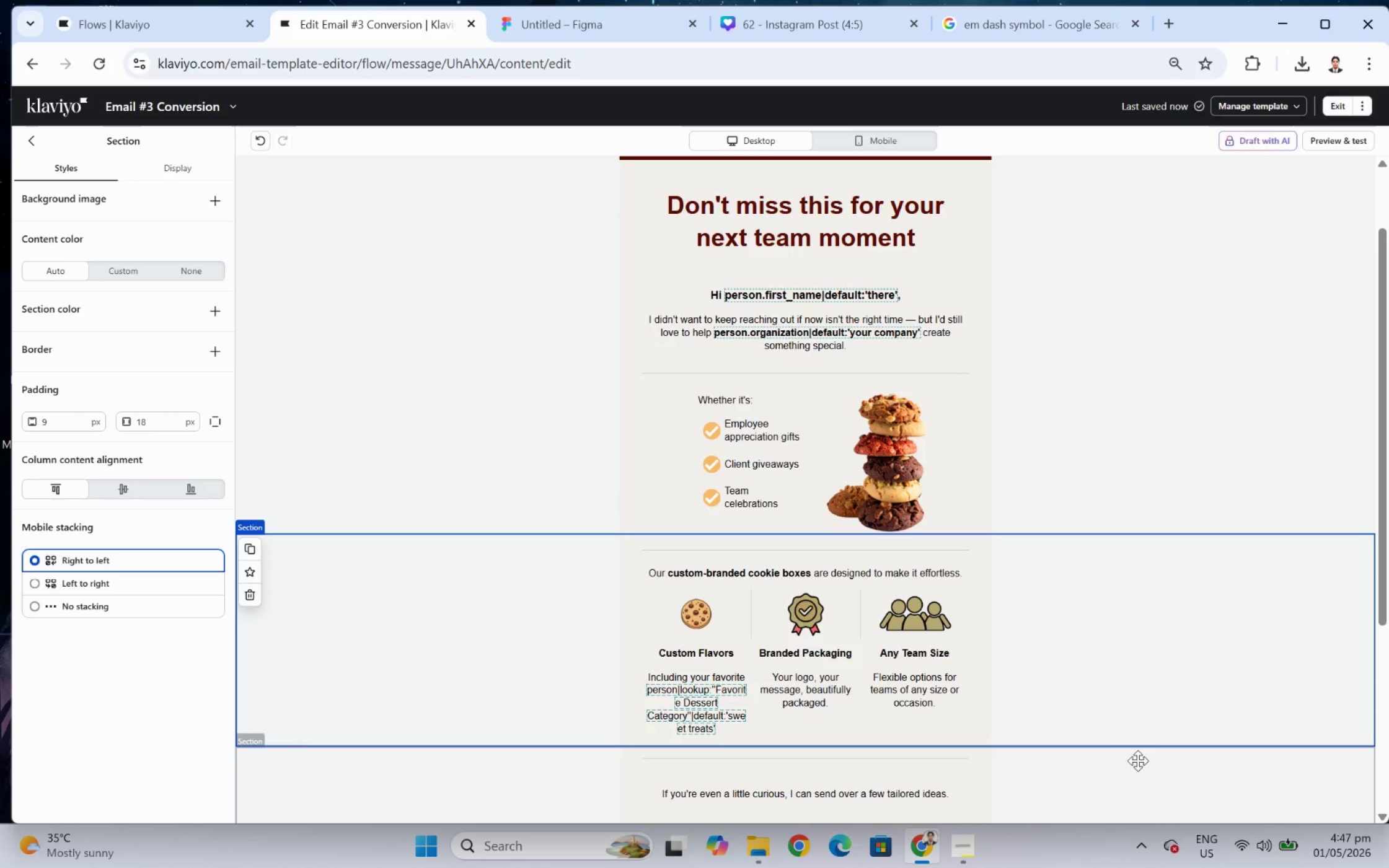 
left_click([1138, 771])
 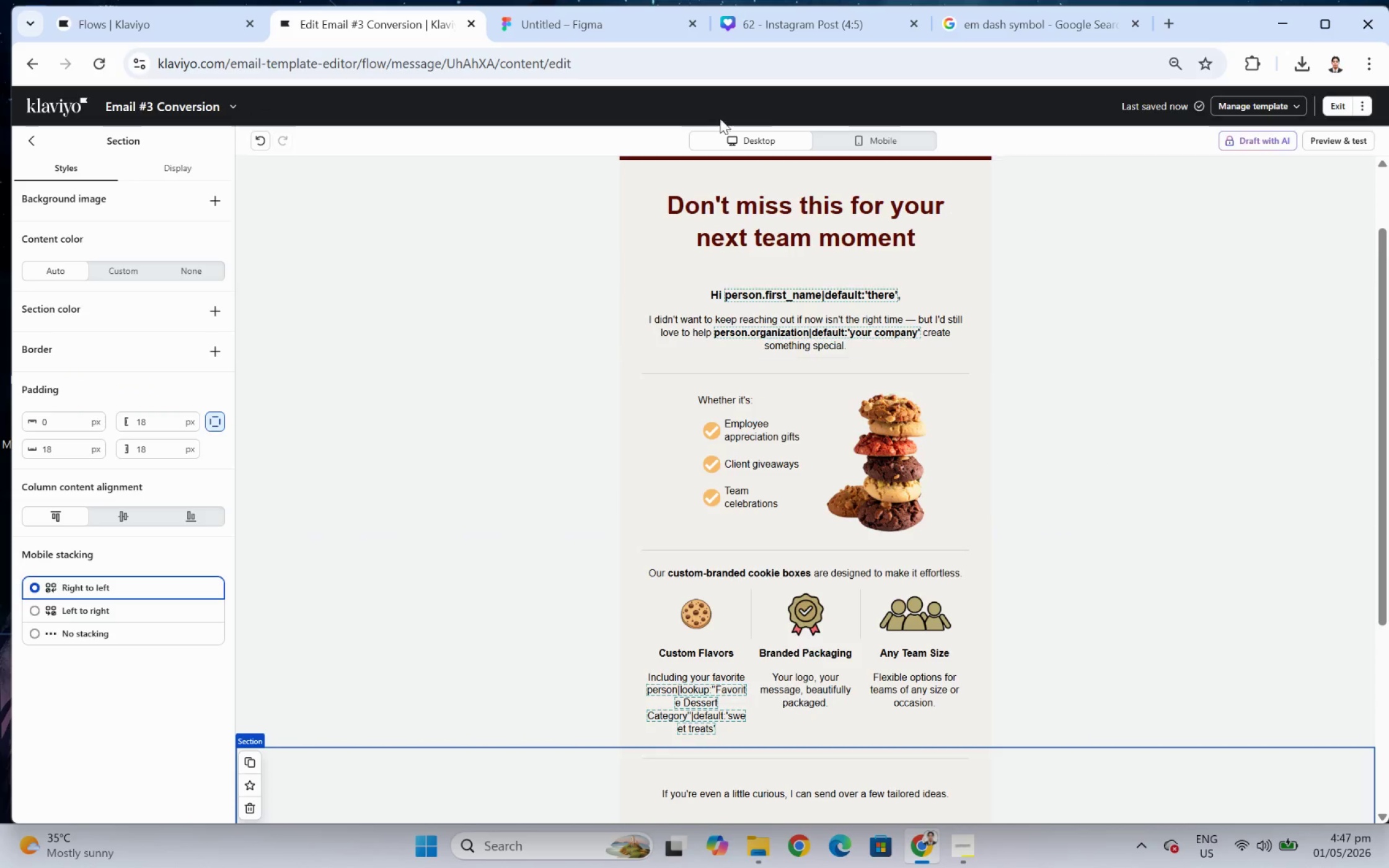 
left_click([860, 138])
 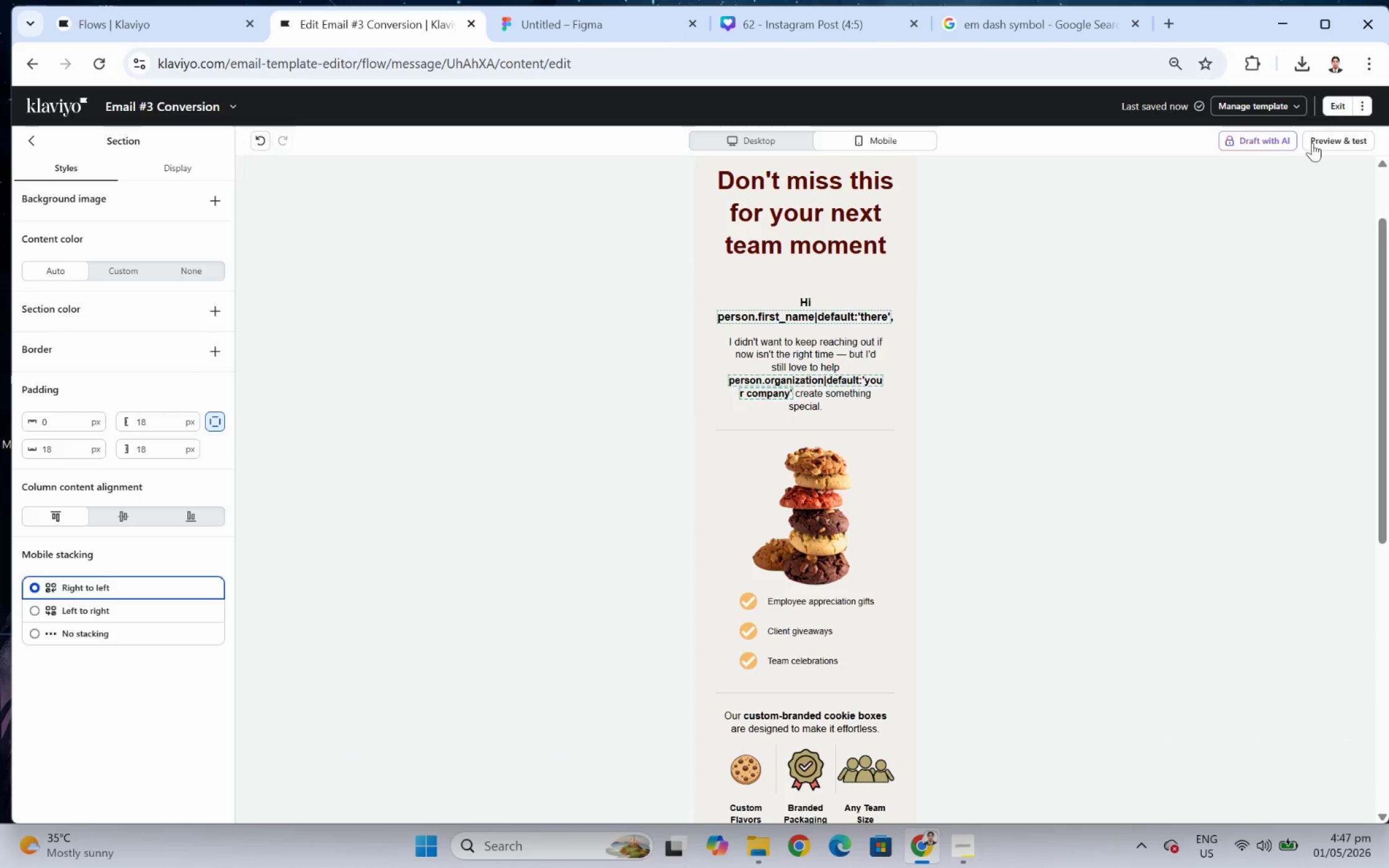 
left_click([1325, 141])
 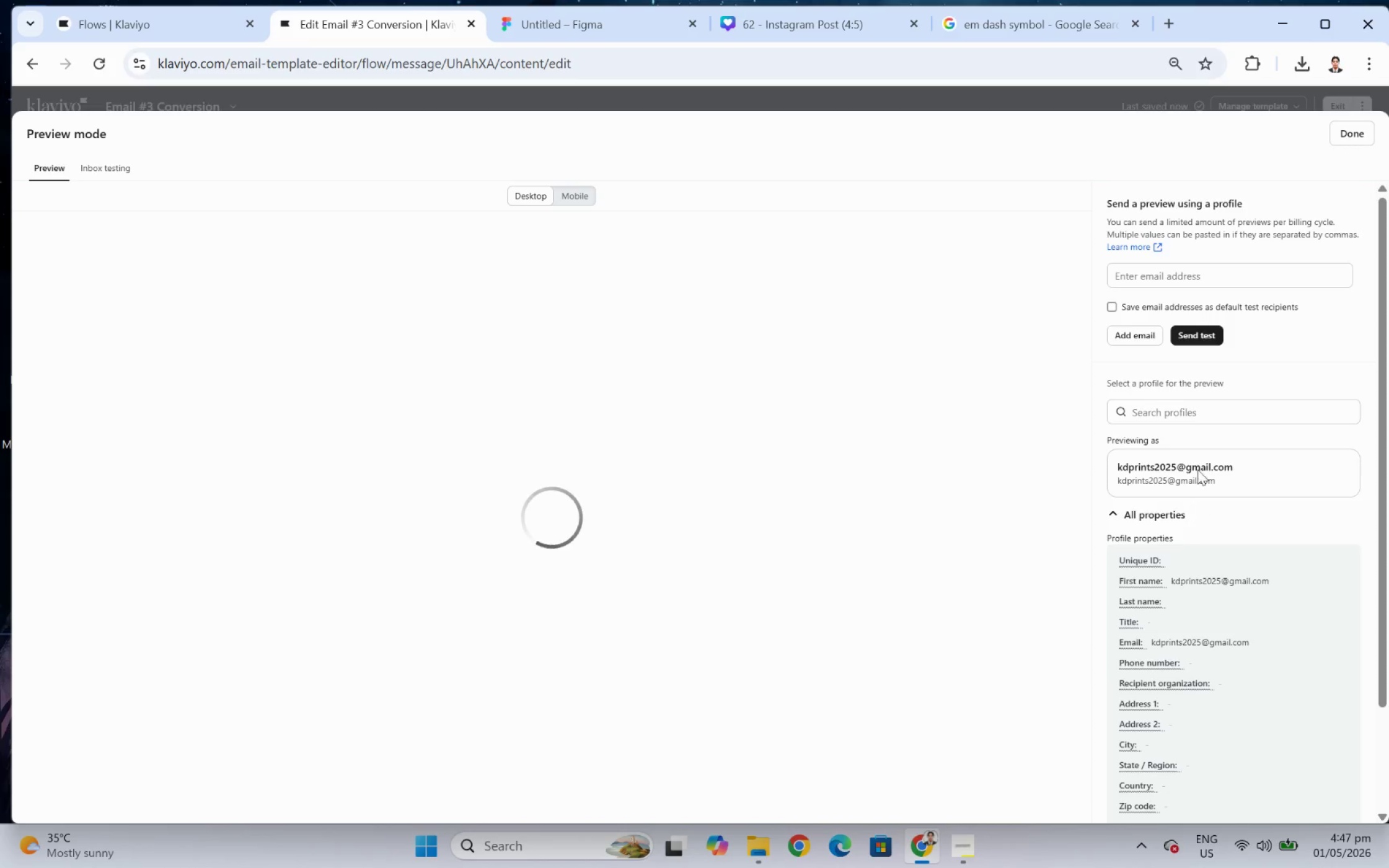 
scroll: coordinate [735, 527], scroll_direction: down, amount: 6.0
 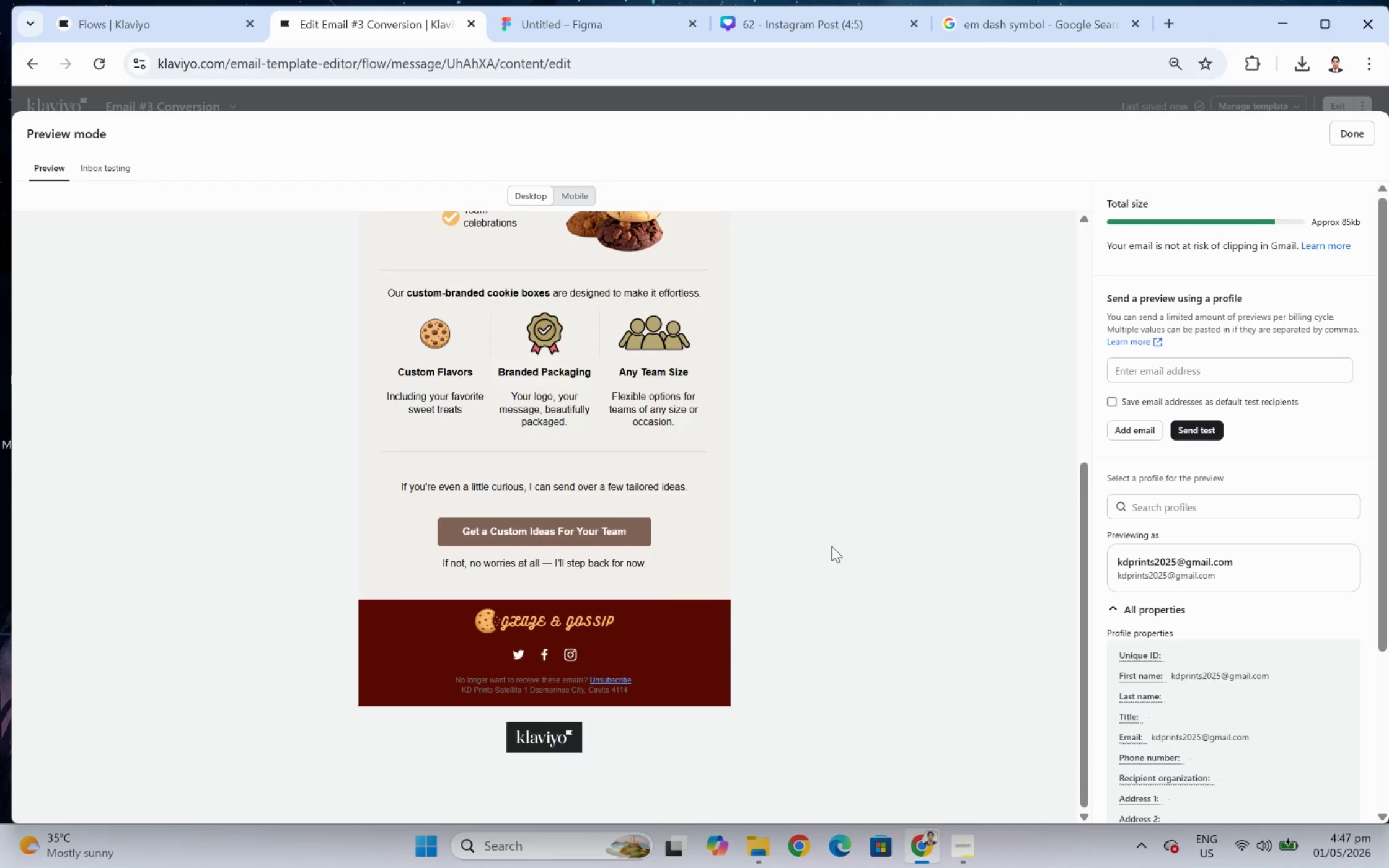 
scroll: coordinate [869, 556], scroll_direction: up, amount: 6.0
 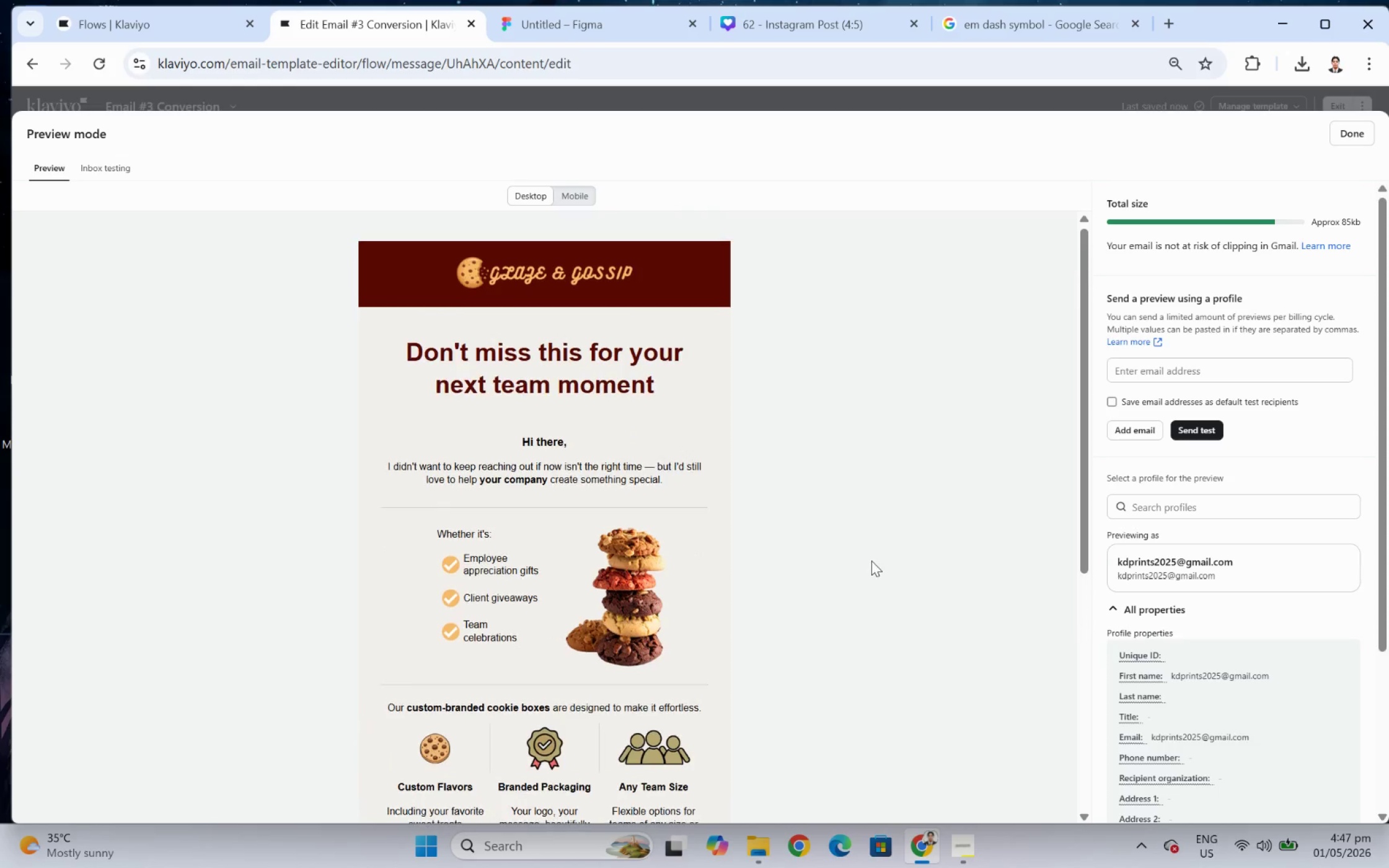 
scroll: coordinate [871, 560], scroll_direction: down, amount: 5.0
 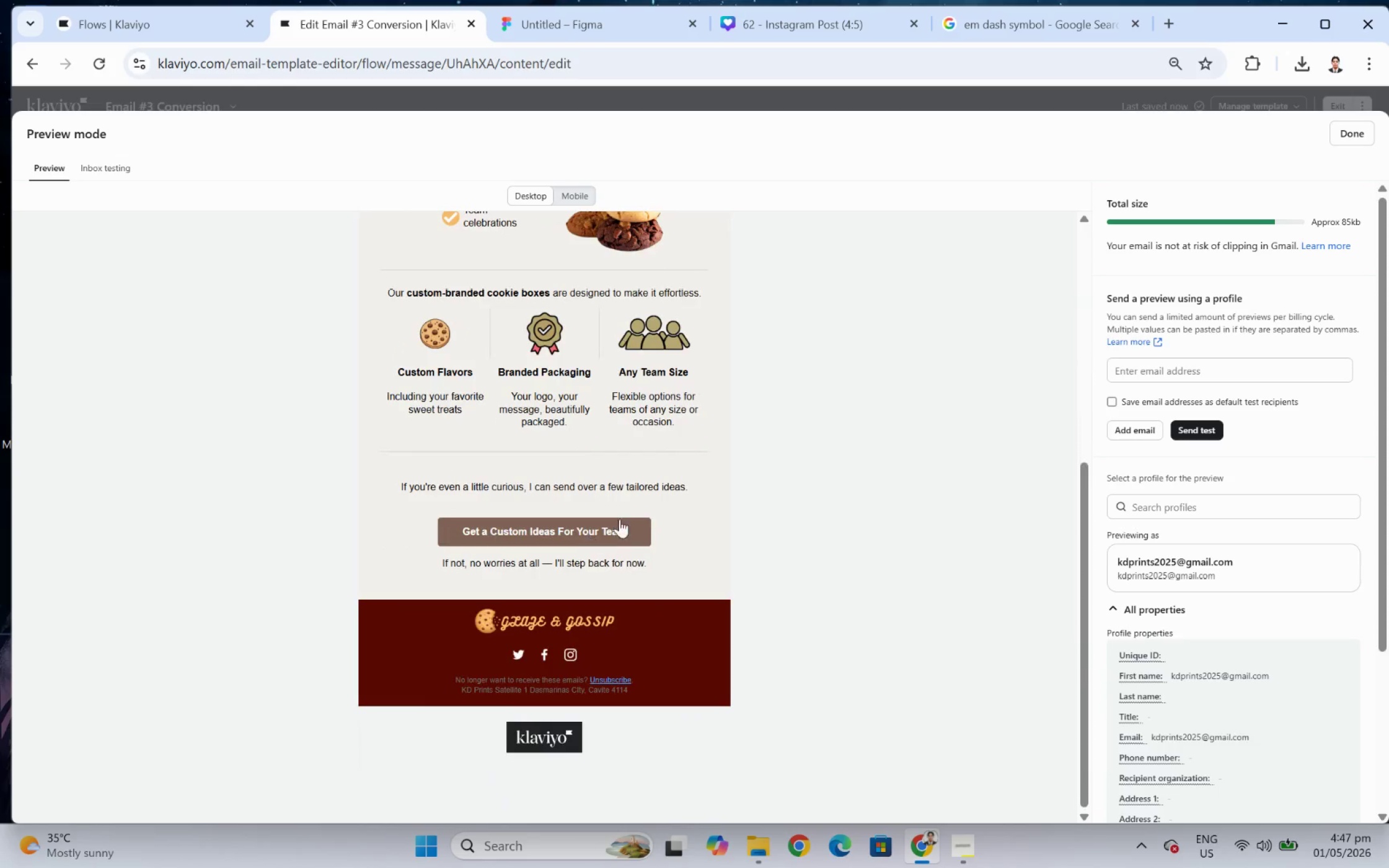 
scroll: coordinate [658, 511], scroll_direction: none, amount: 0.0
 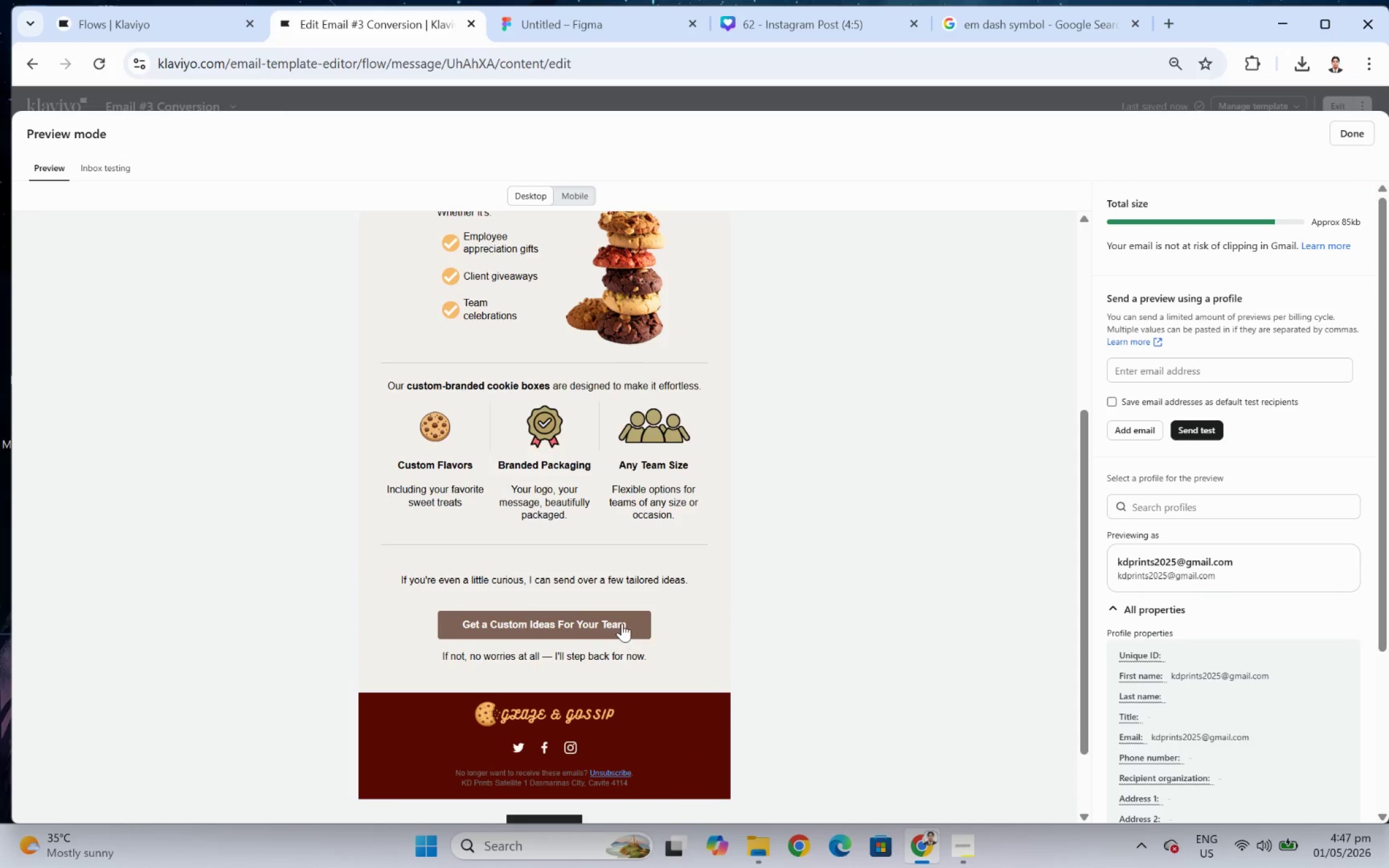 
left_click([1184, 364])
 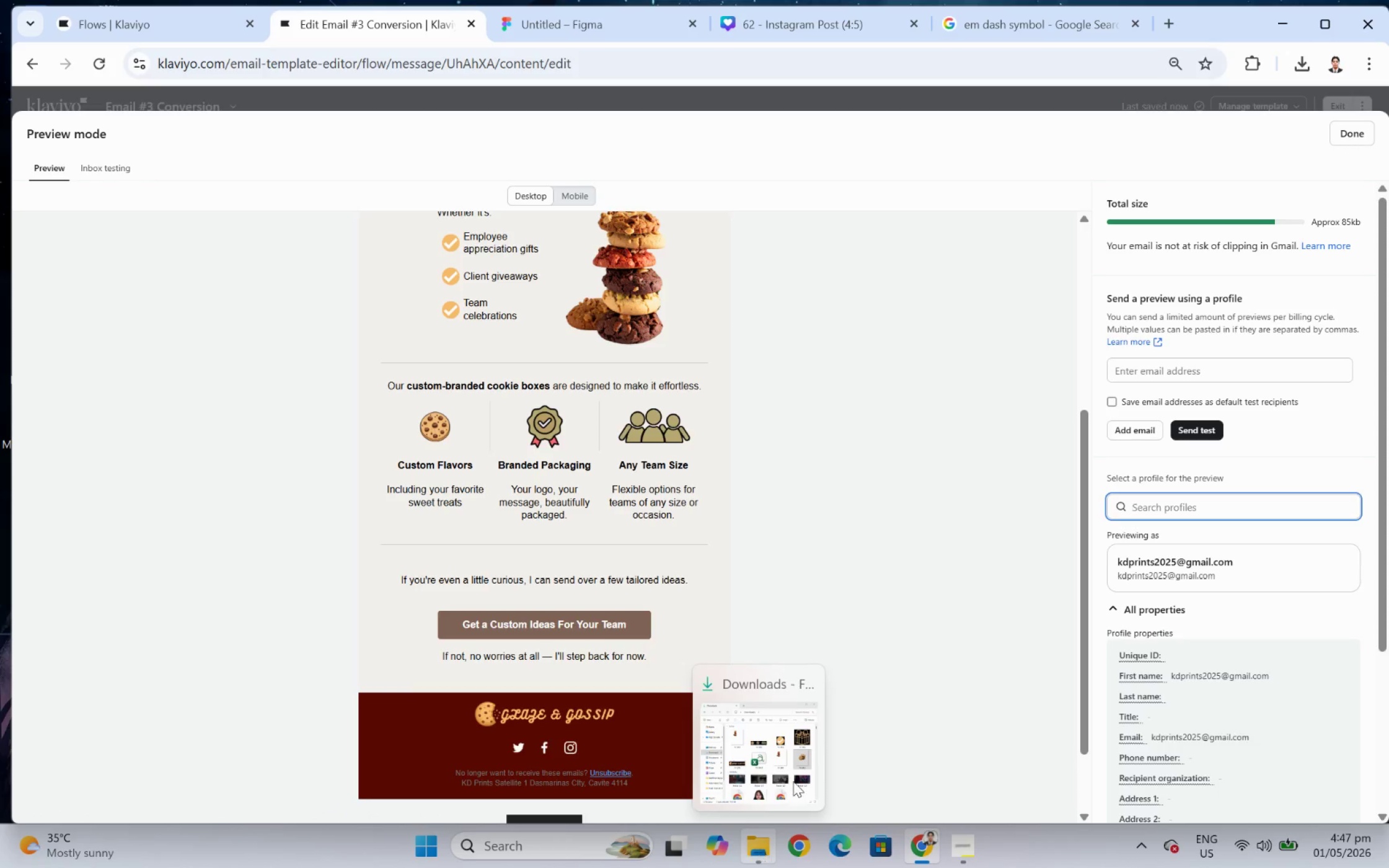 
wait(7.04)
 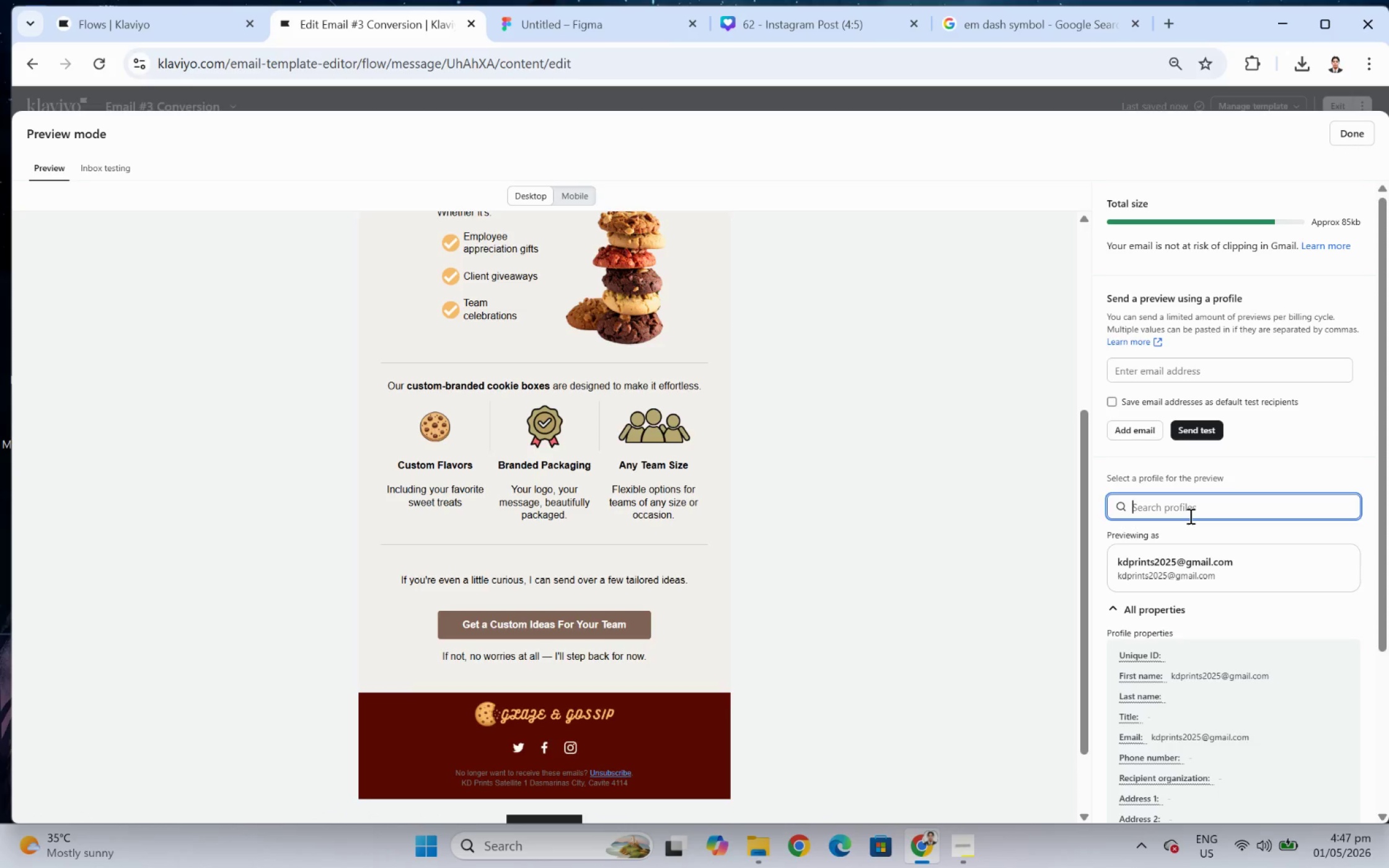 
left_click([1278, 15])
 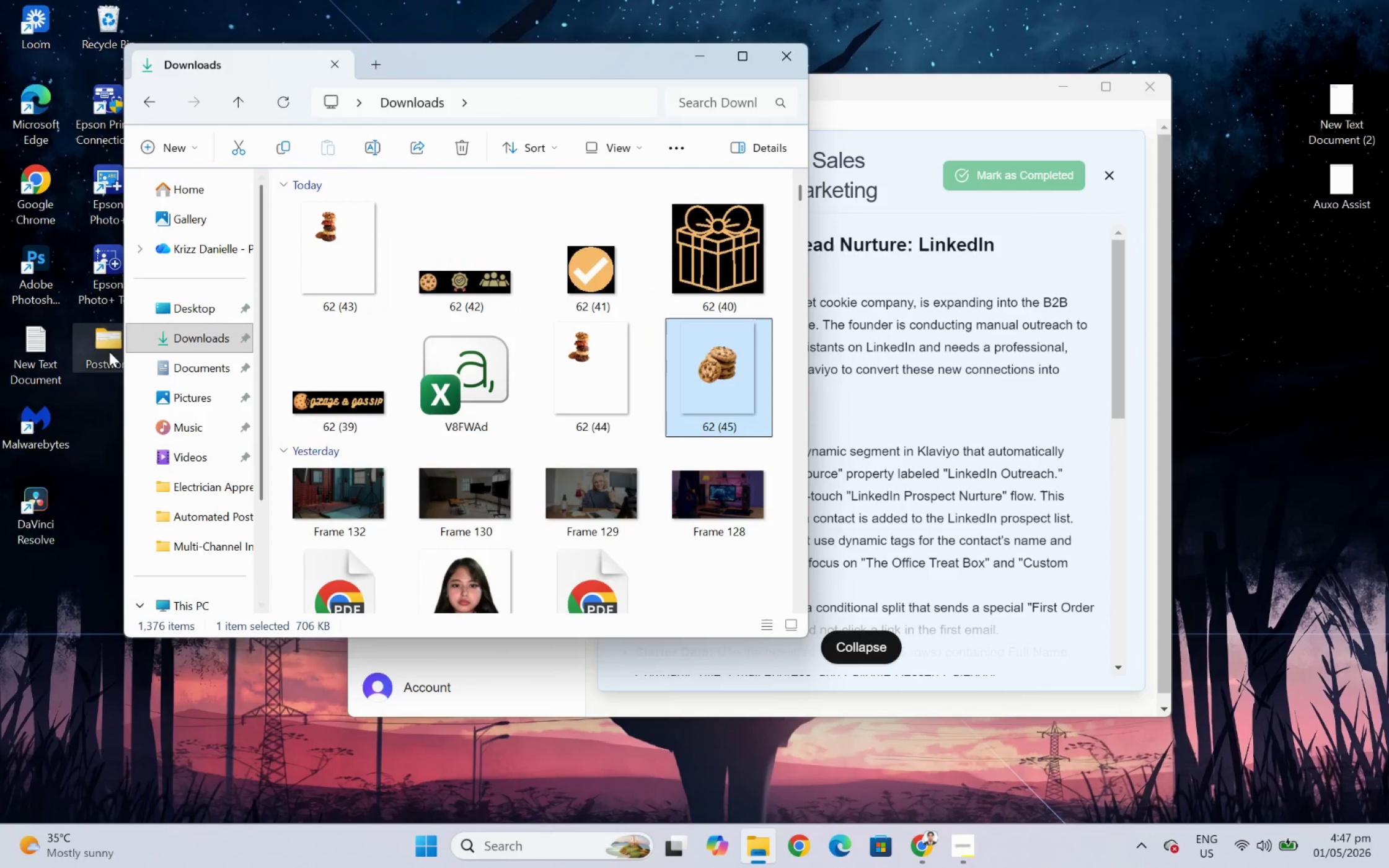 
double_click([108, 351])
 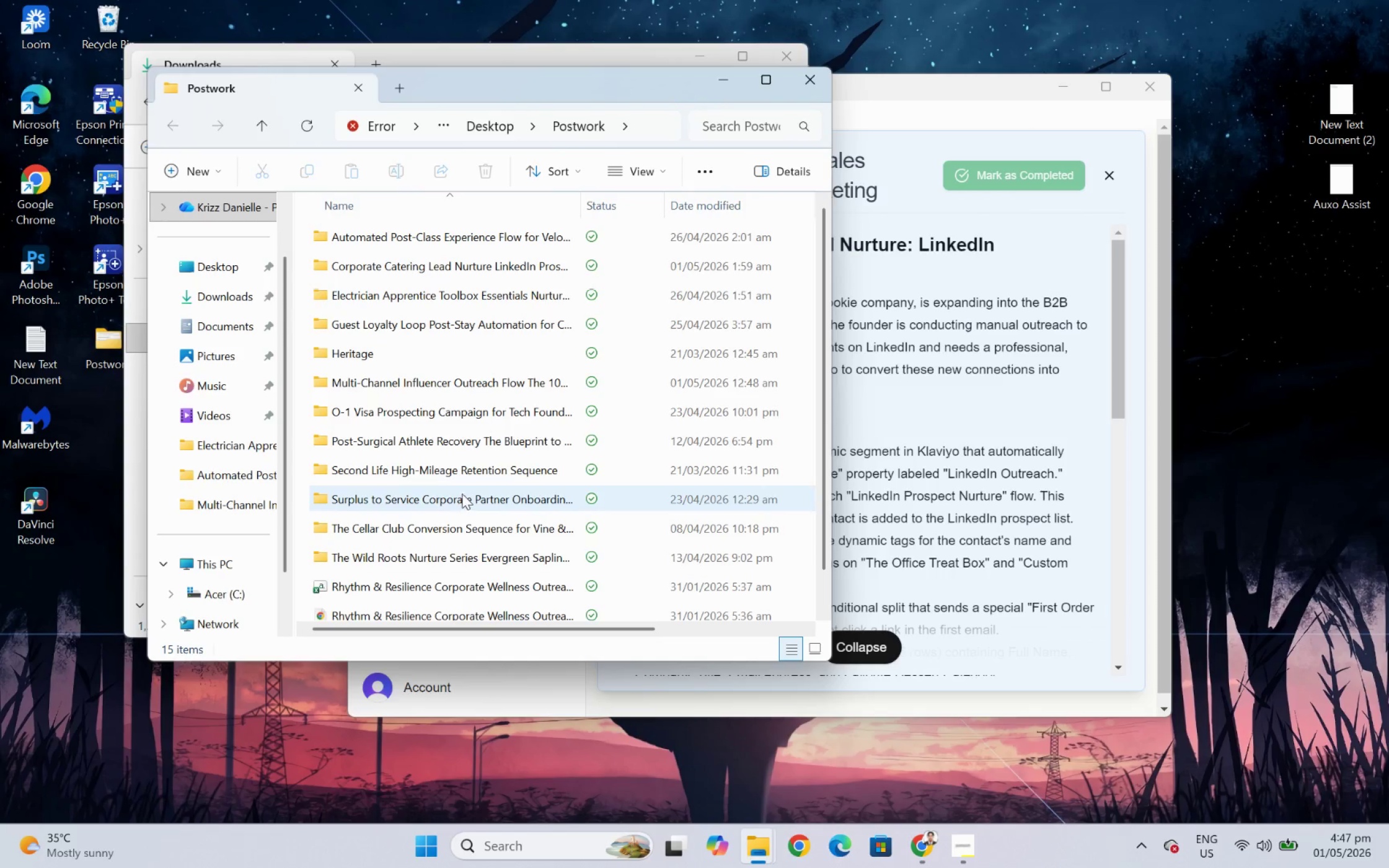 
wait(6.2)
 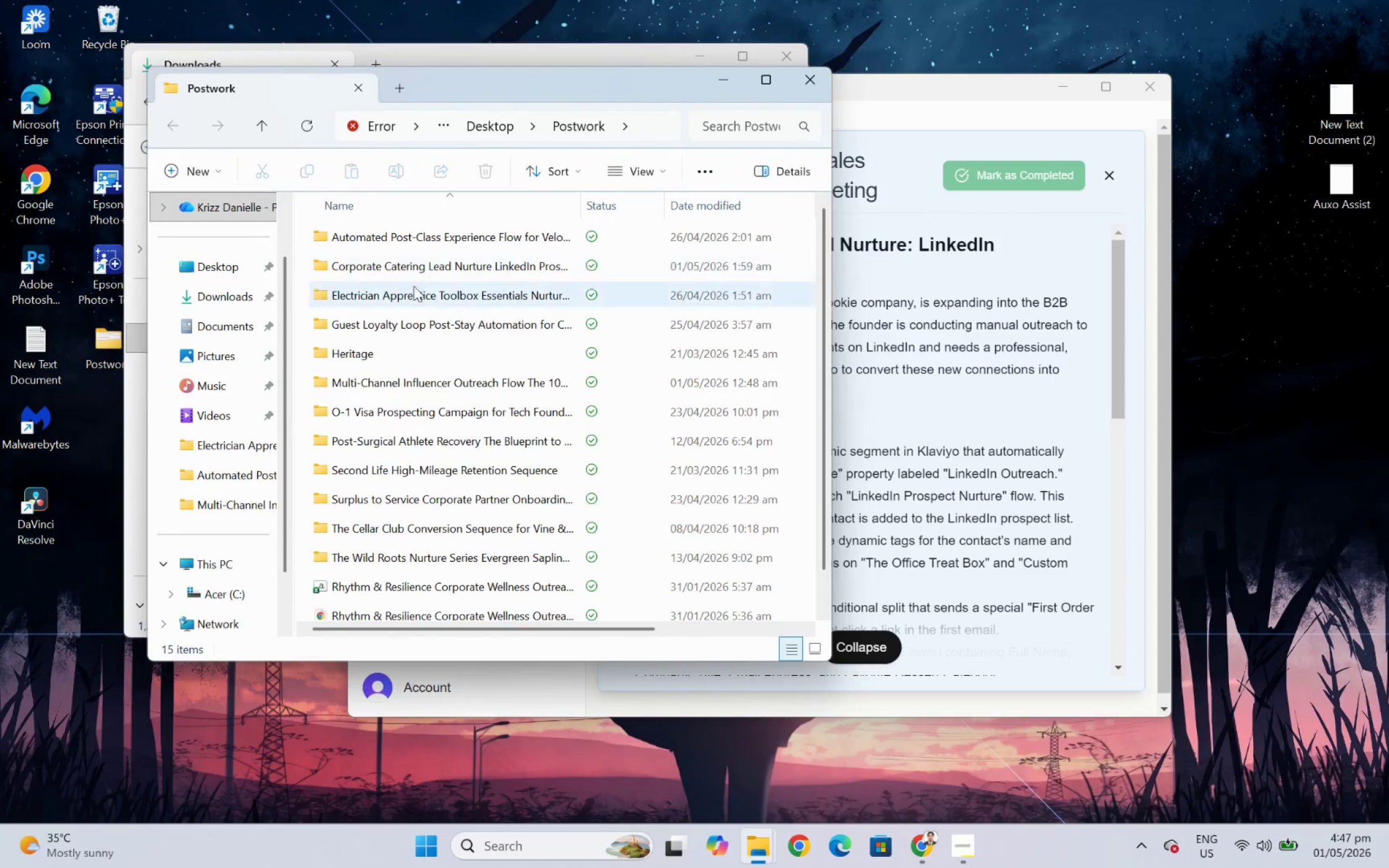 
double_click([475, 262])
 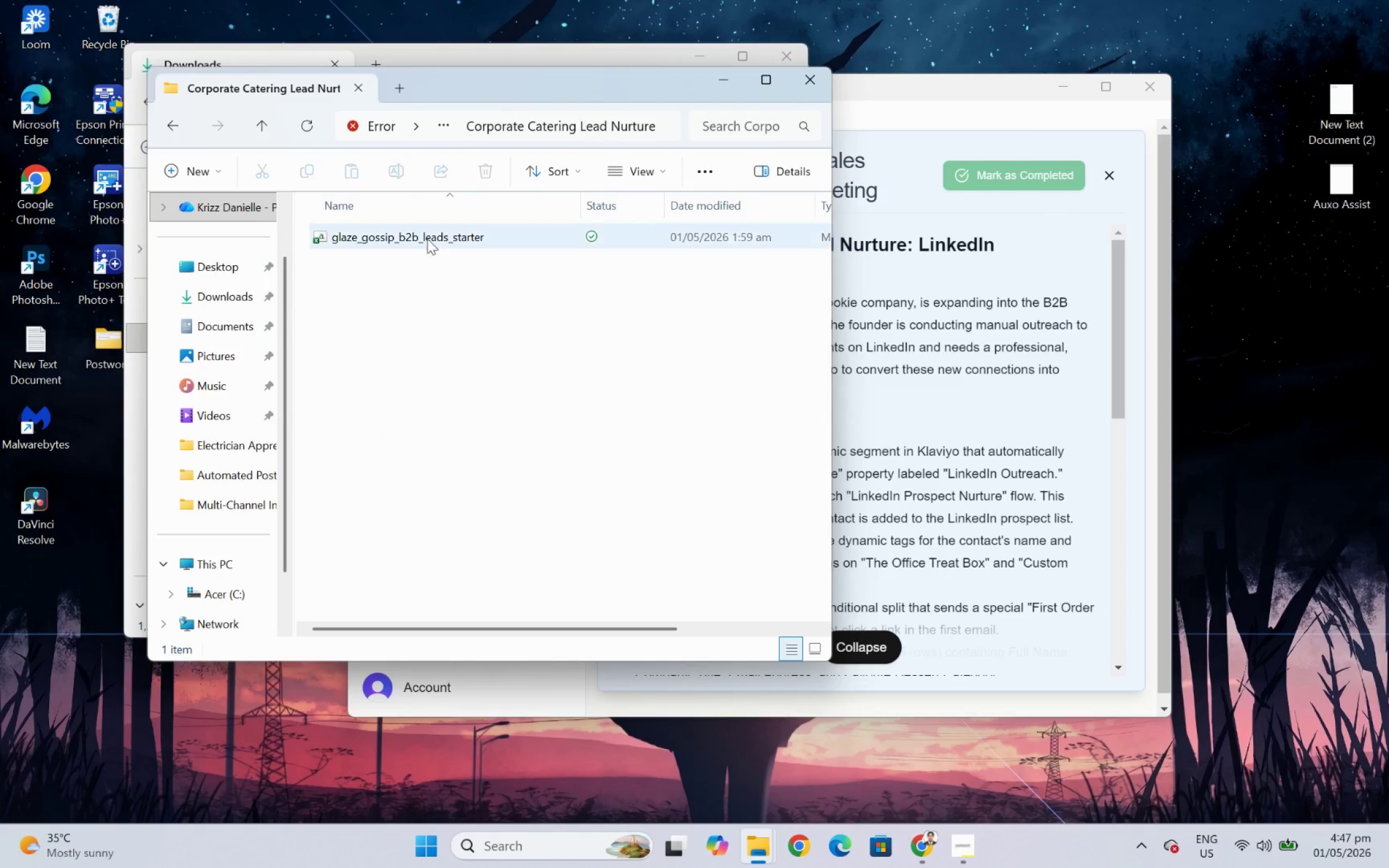 
double_click([429, 234])
 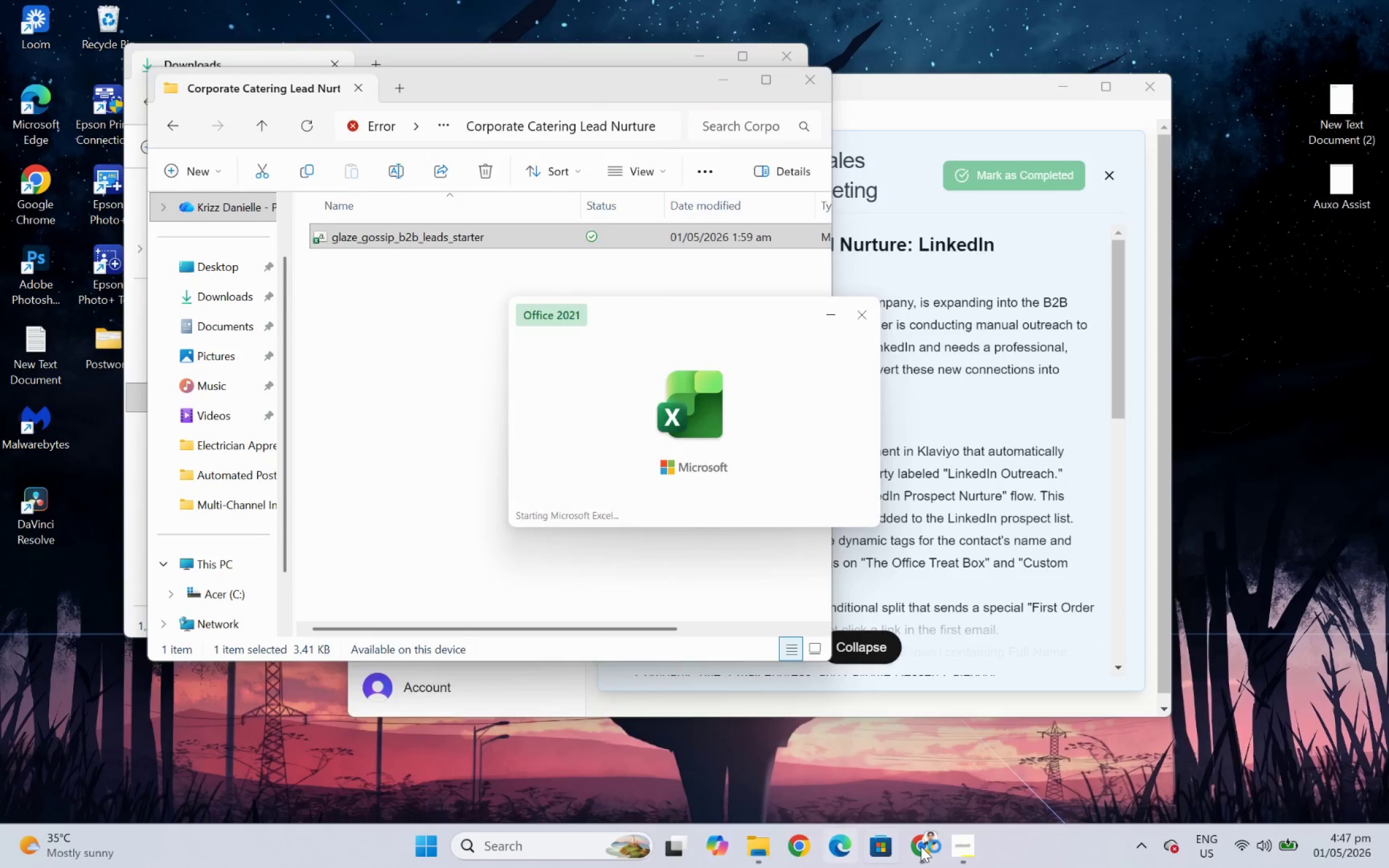 
left_click([928, 846])
 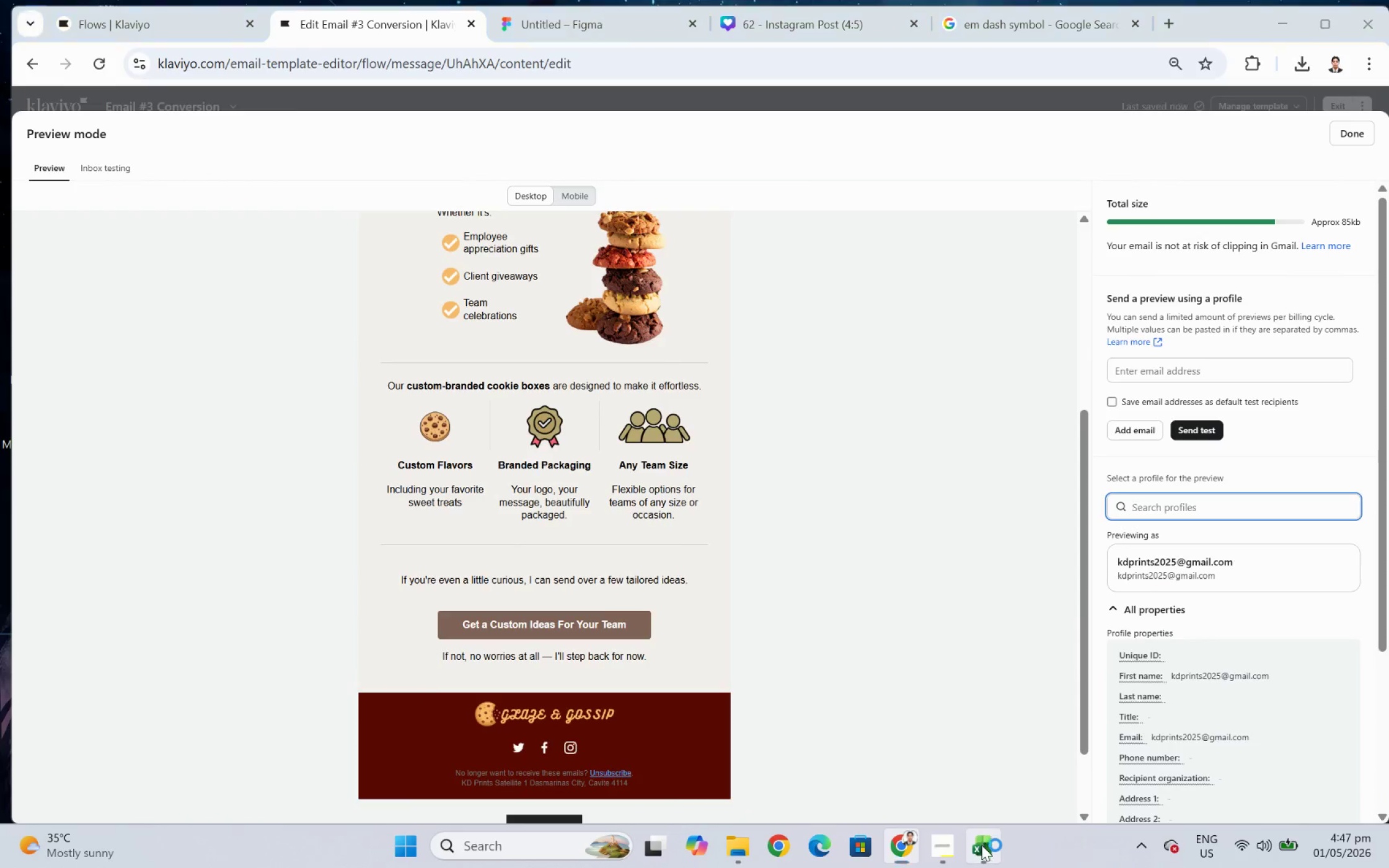 
left_click([981, 844])
 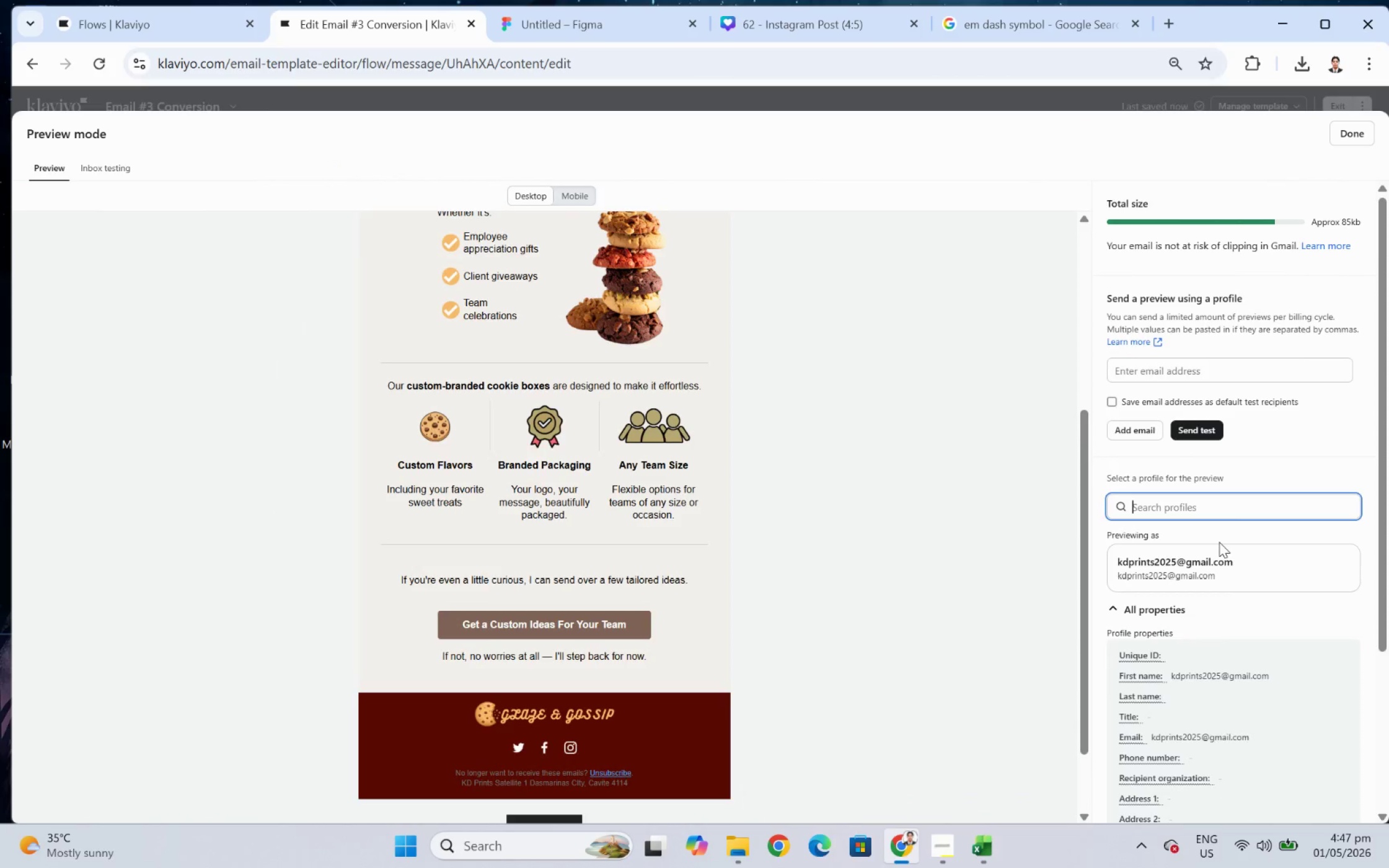 
type(jenkins)
 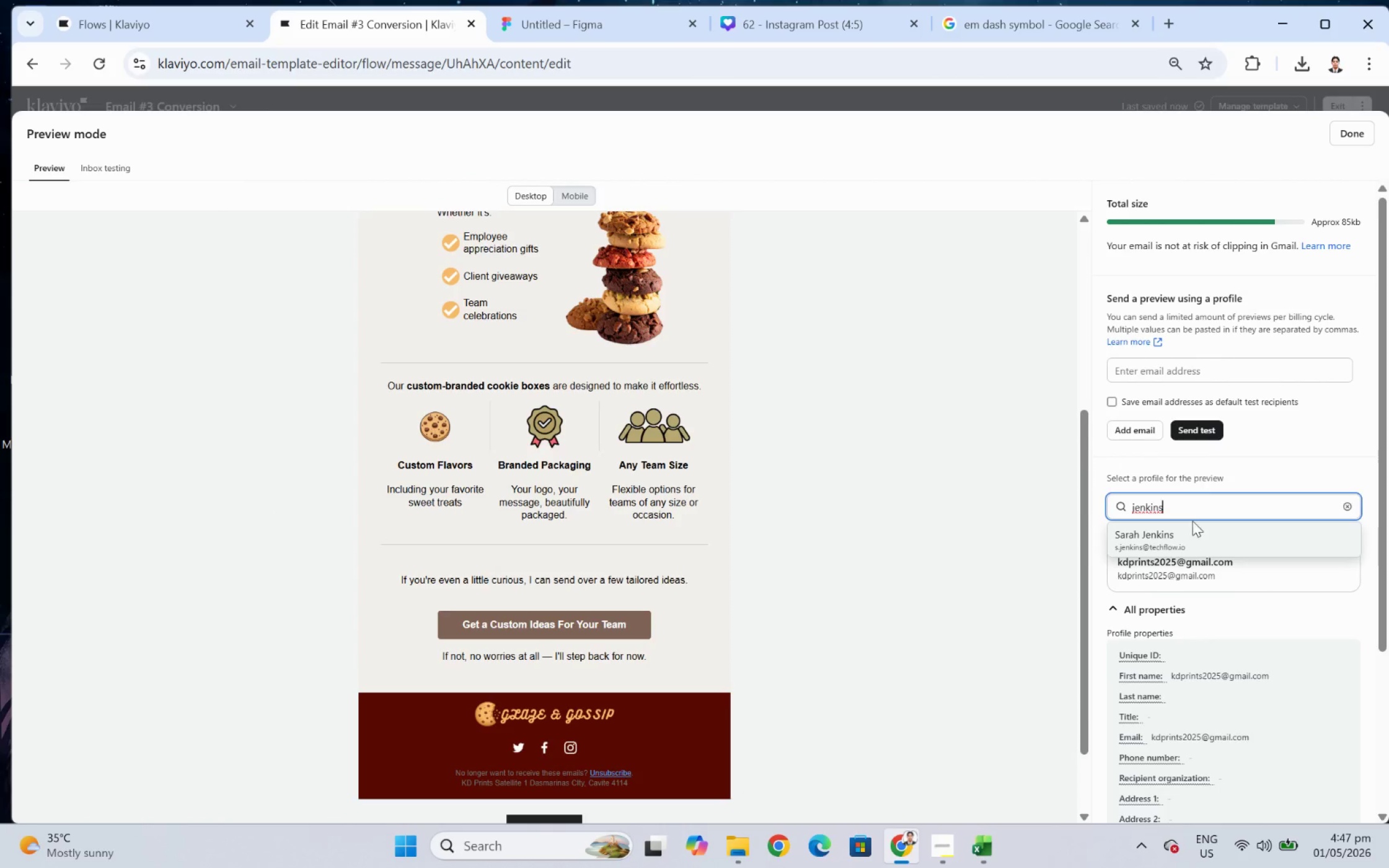 
left_click([1191, 528])
 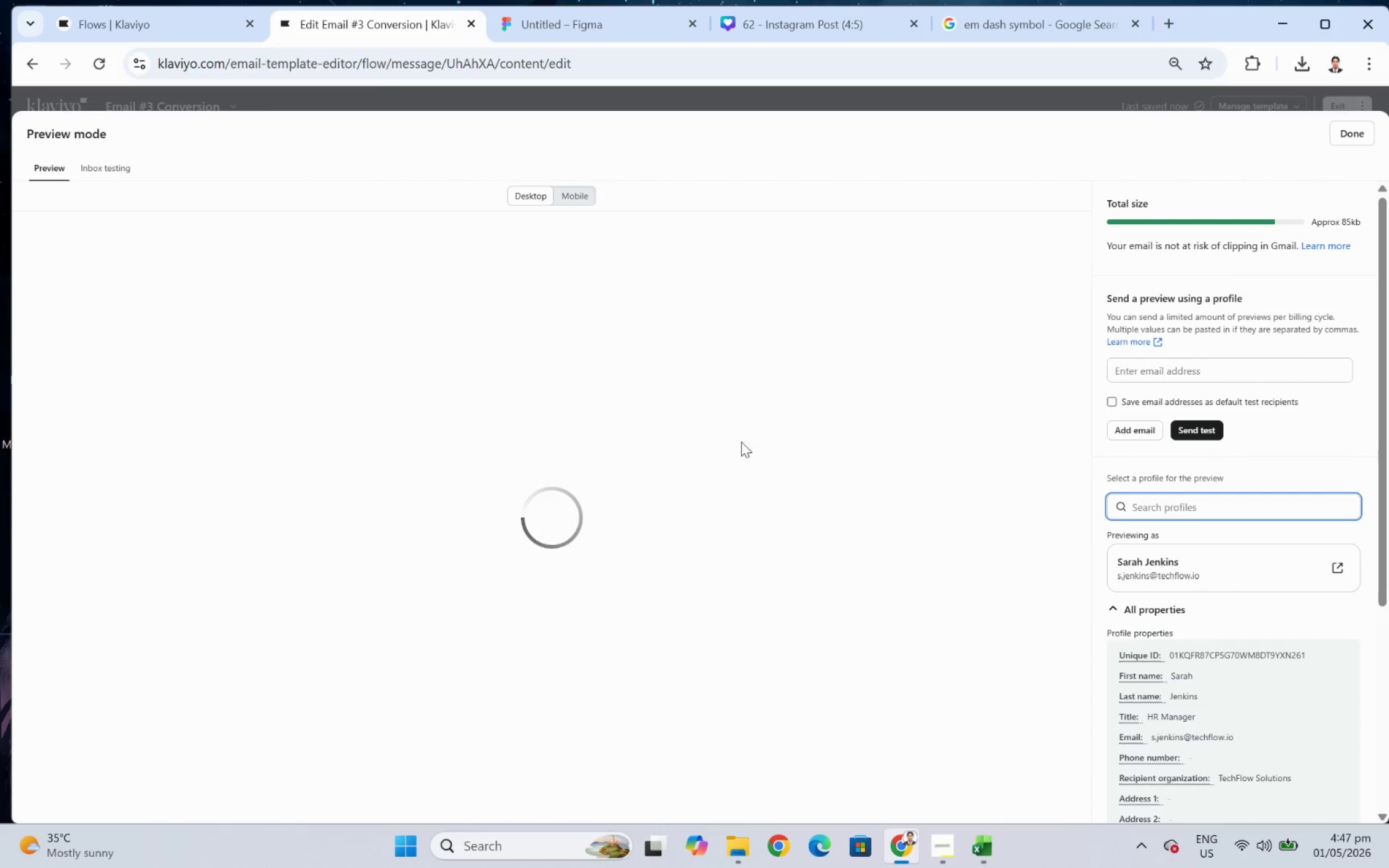 
scroll: coordinate [797, 456], scroll_direction: down, amount: 5.0
 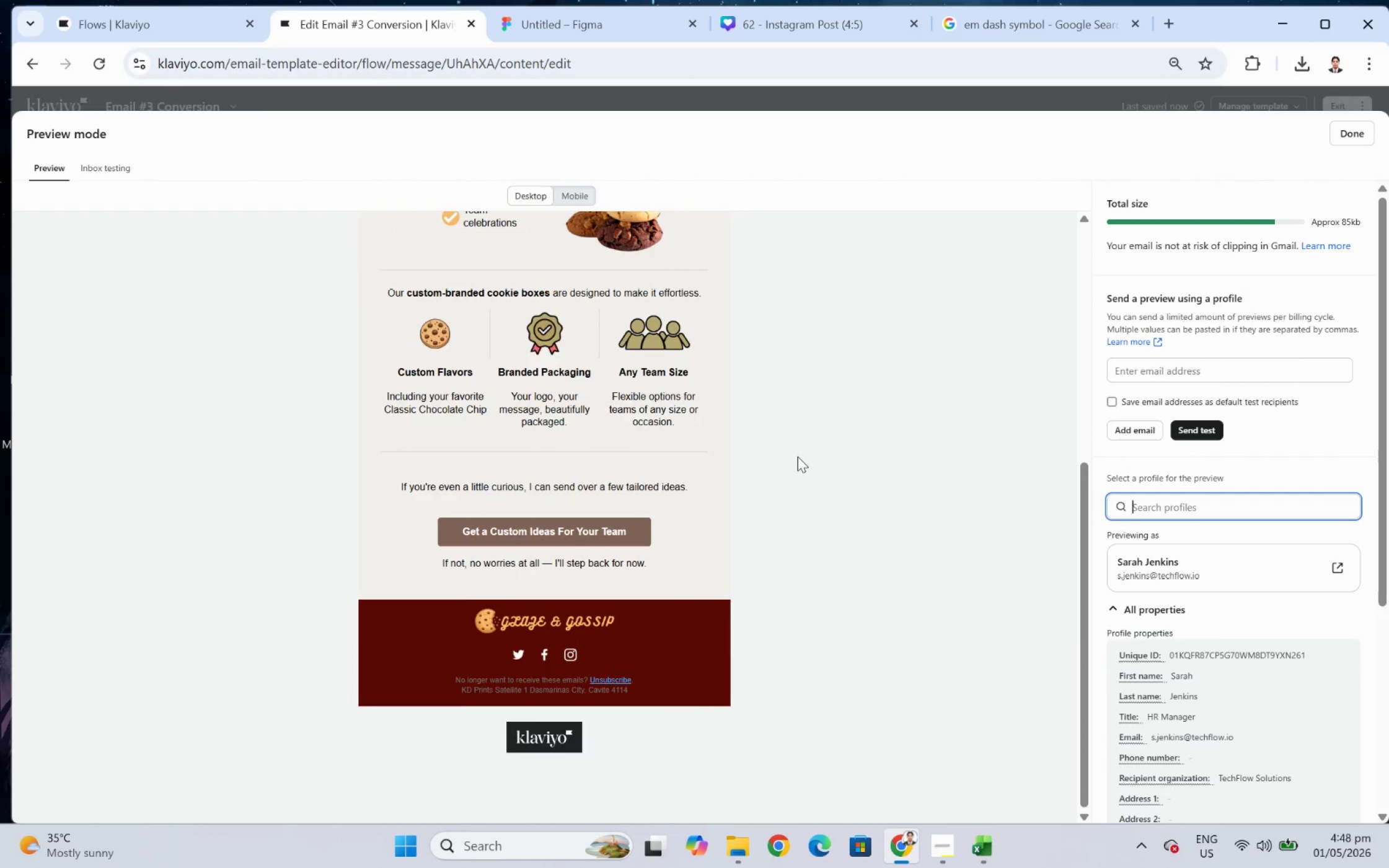 
scroll: coordinate [797, 456], scroll_direction: up, amount: 4.0
 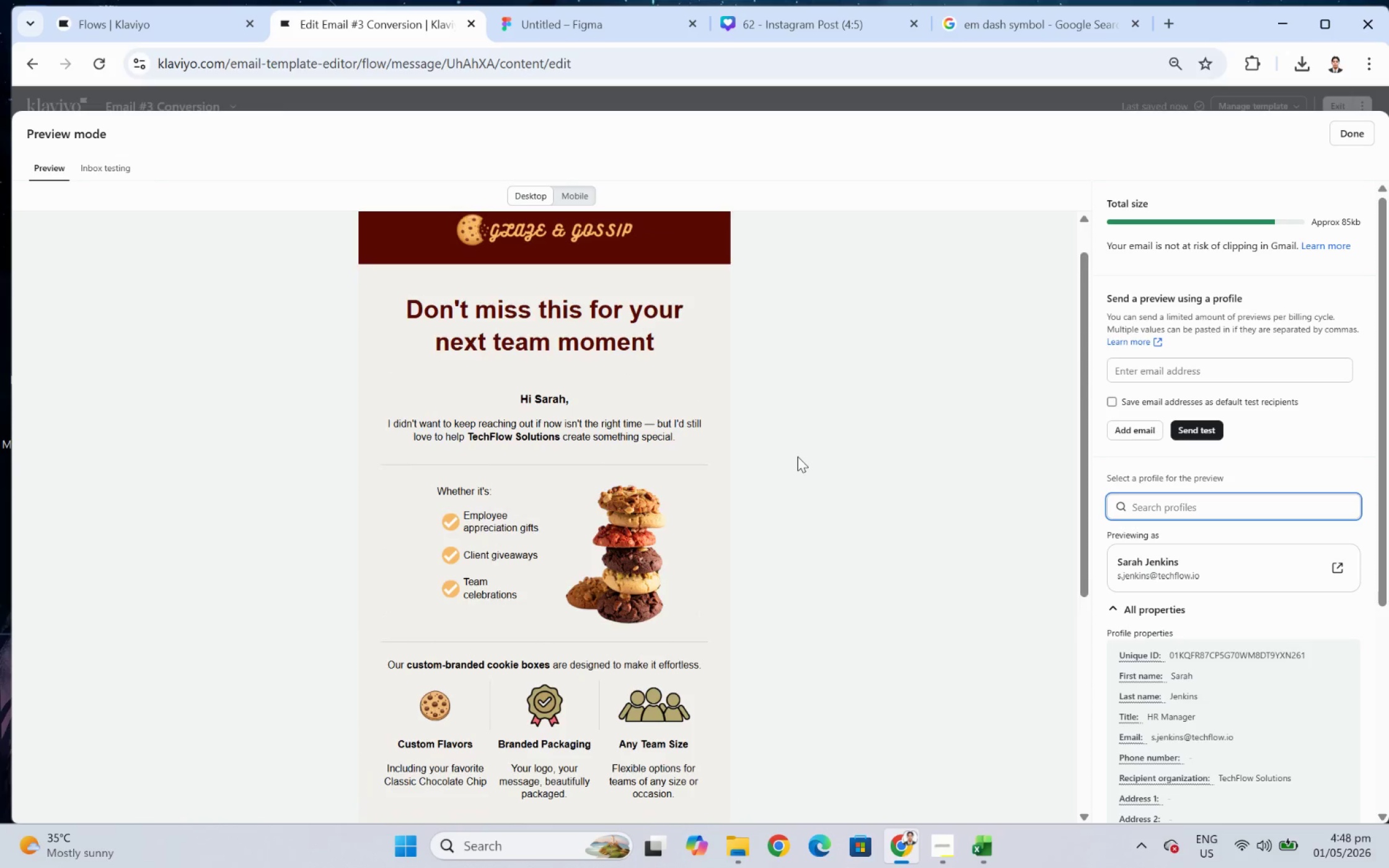 
scroll: coordinate [797, 456], scroll_direction: down, amount: 1.0
 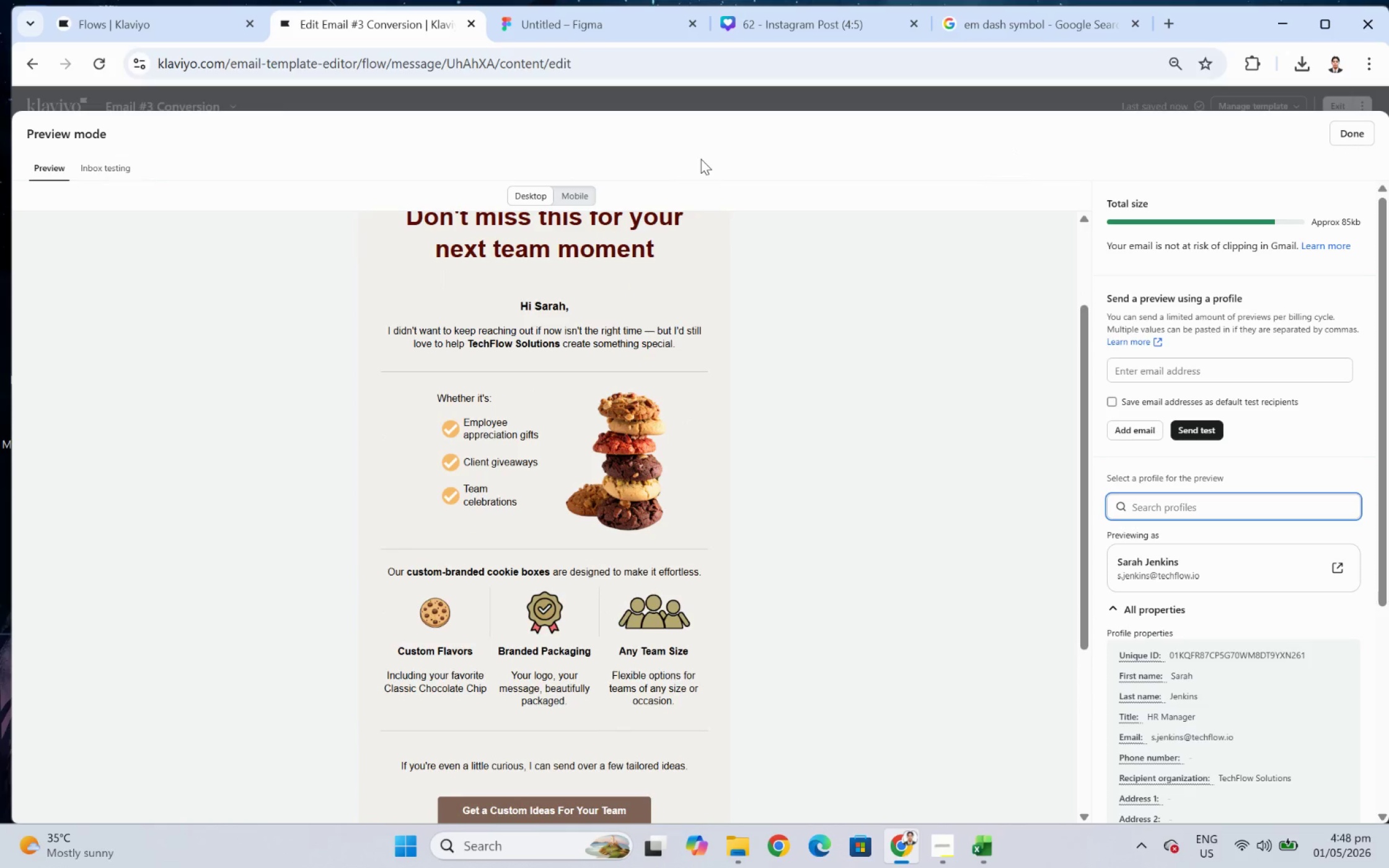 
left_click([565, 193])
 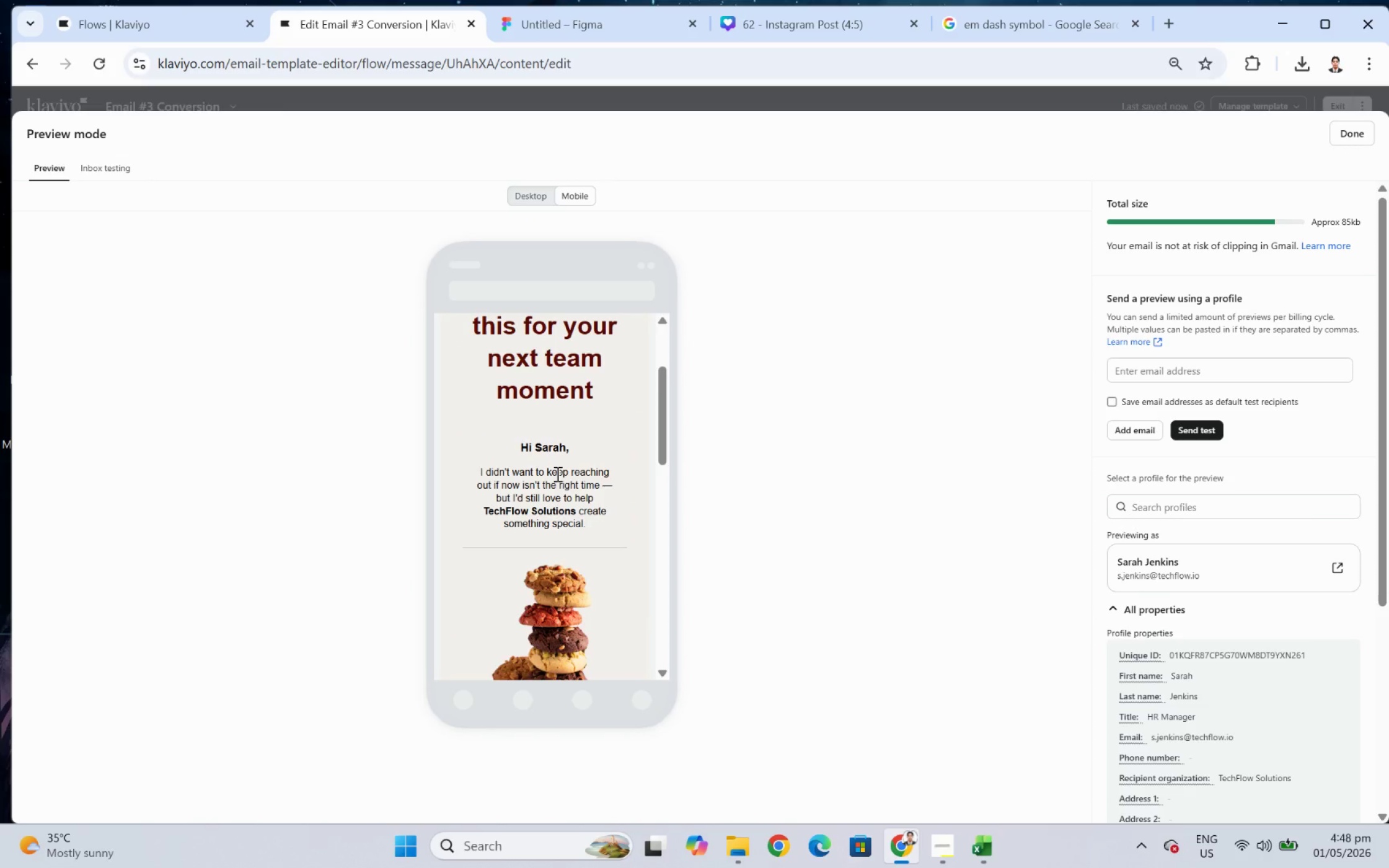 
scroll: coordinate [567, 476], scroll_direction: up, amount: 2.0
 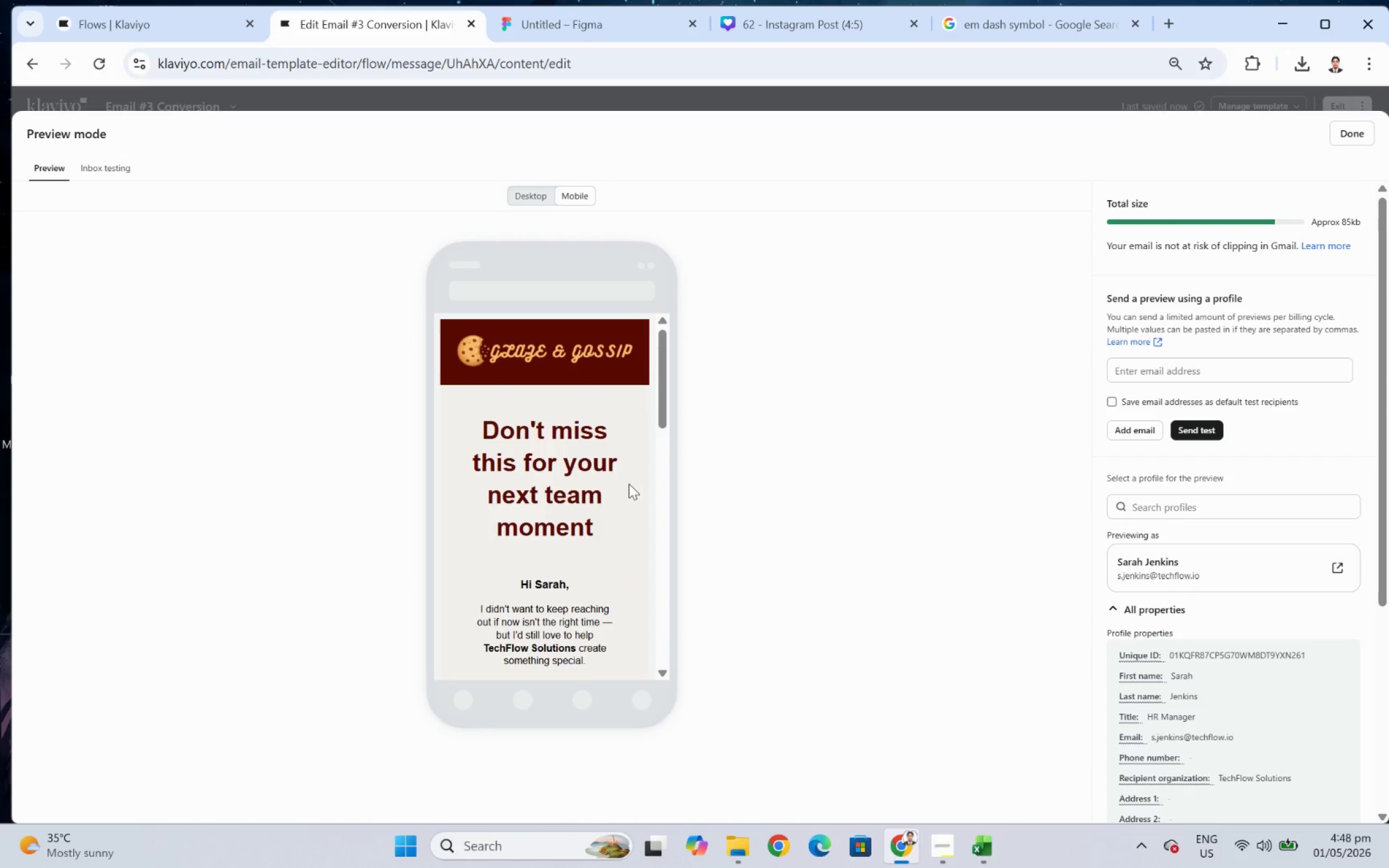 
scroll: coordinate [628, 480], scroll_direction: down, amount: 5.0
 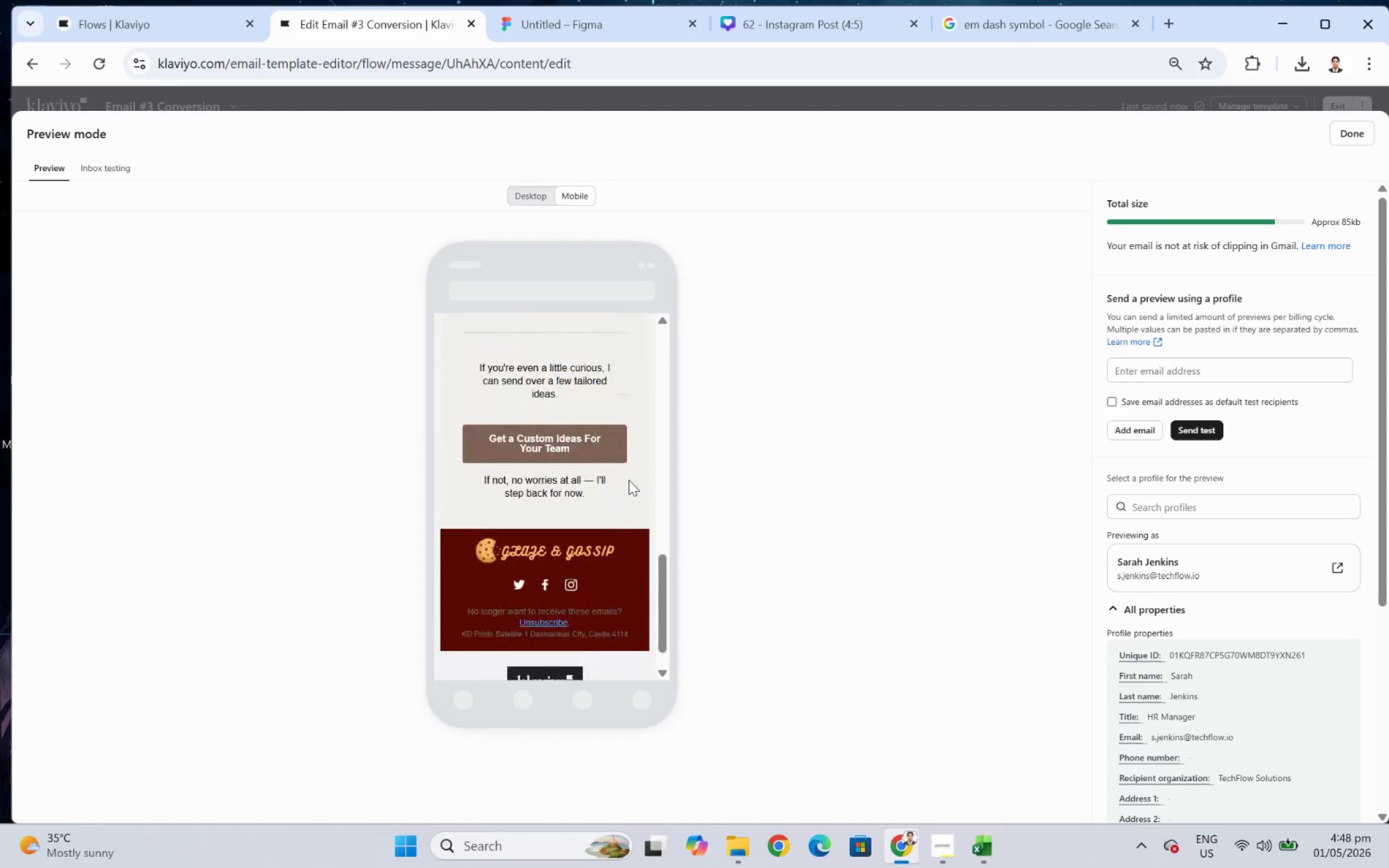 
scroll: coordinate [628, 480], scroll_direction: up, amount: 1.0
 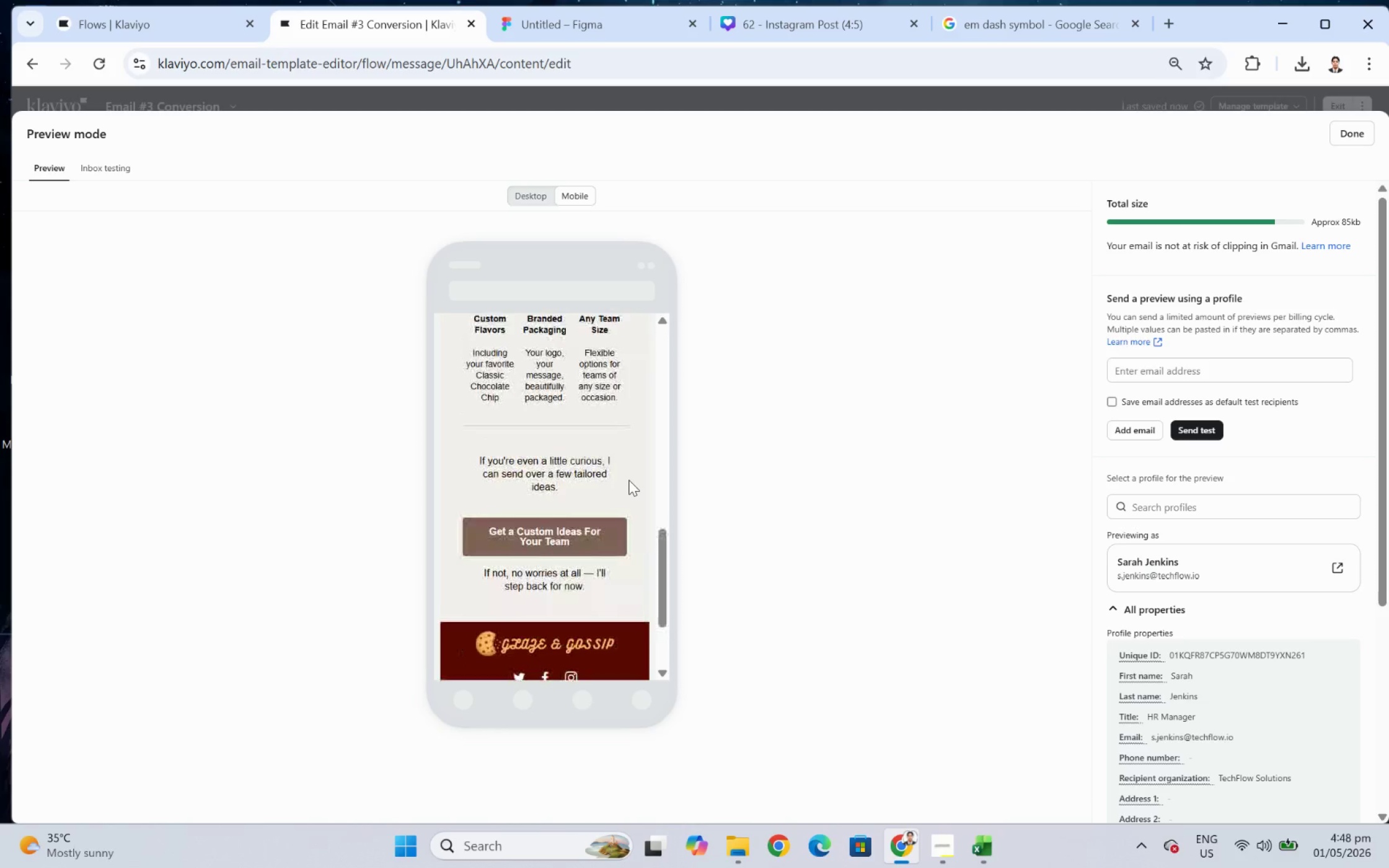 
scroll: coordinate [628, 480], scroll_direction: down, amount: 1.0
 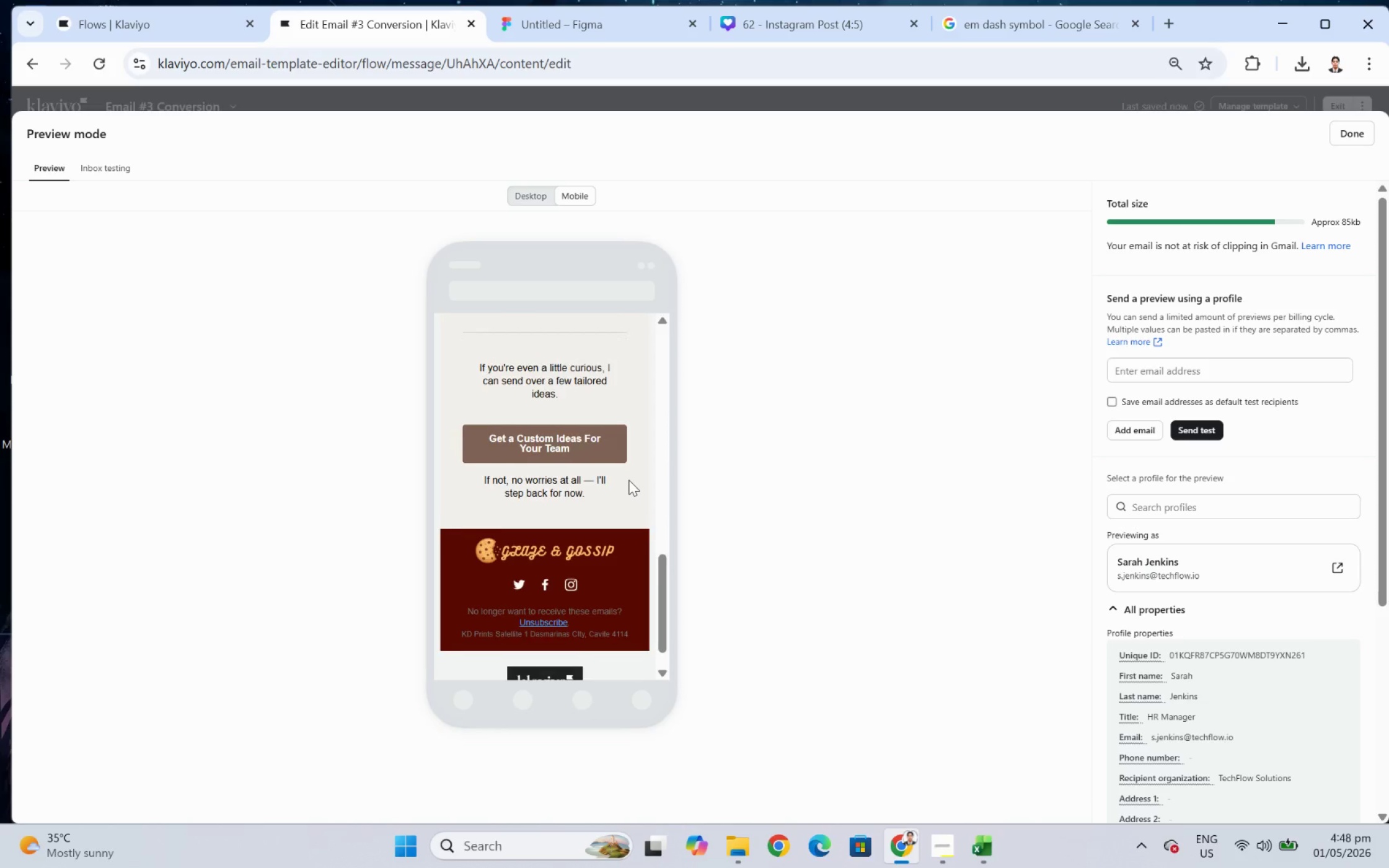 
scroll: coordinate [628, 480], scroll_direction: up, amount: 5.0
 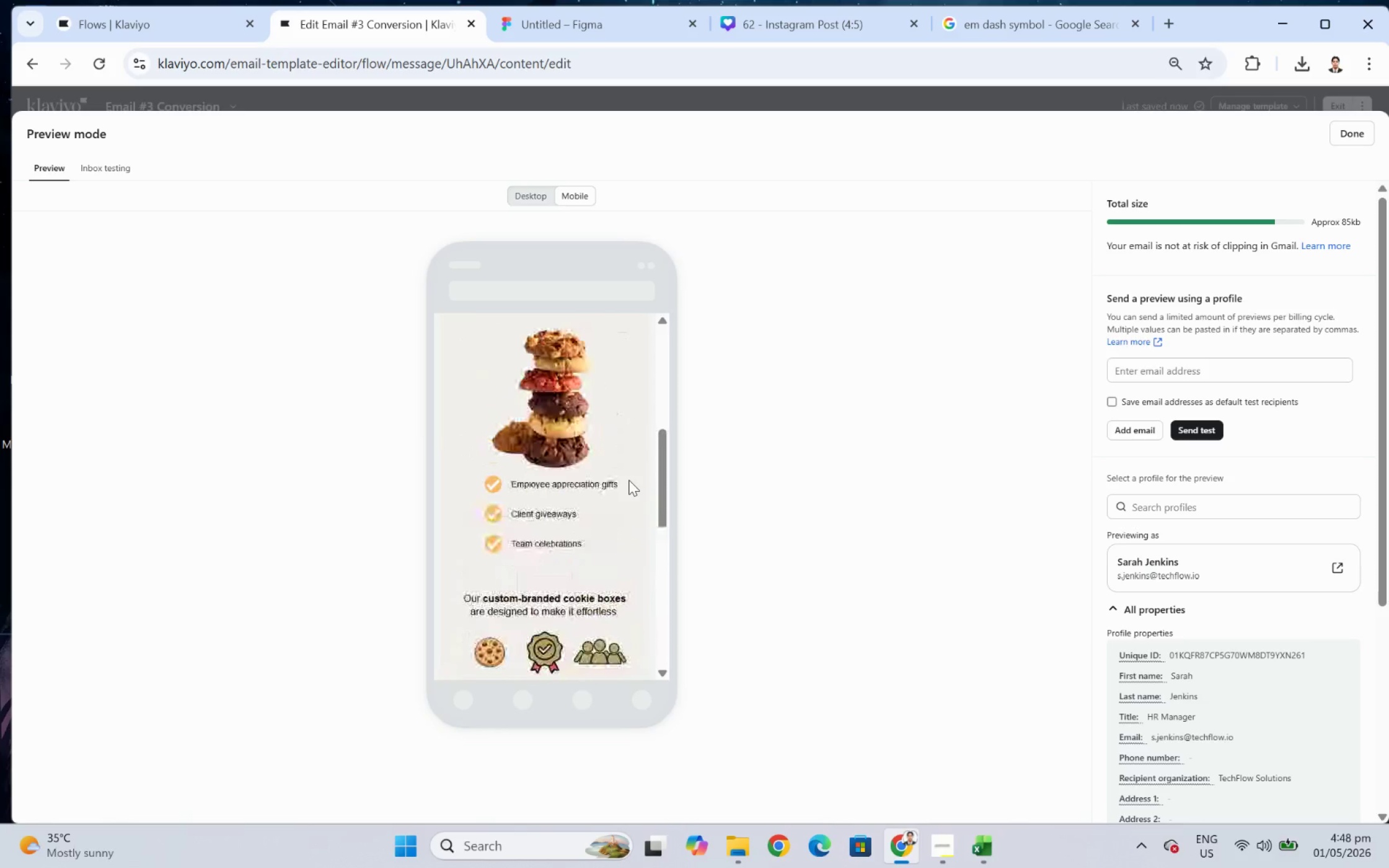 
scroll: coordinate [628, 480], scroll_direction: down, amount: 6.0
 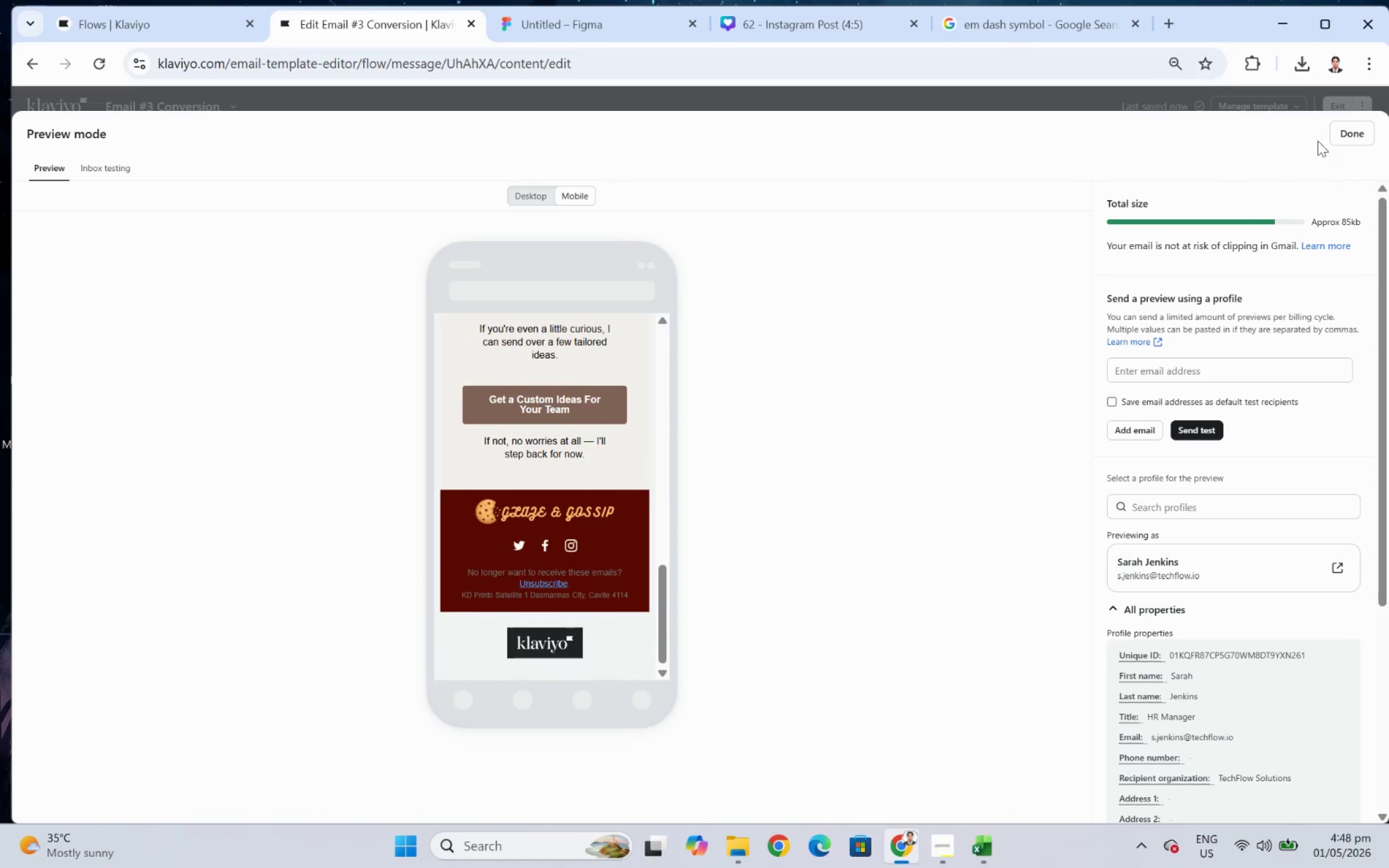 
left_click([1338, 138])
 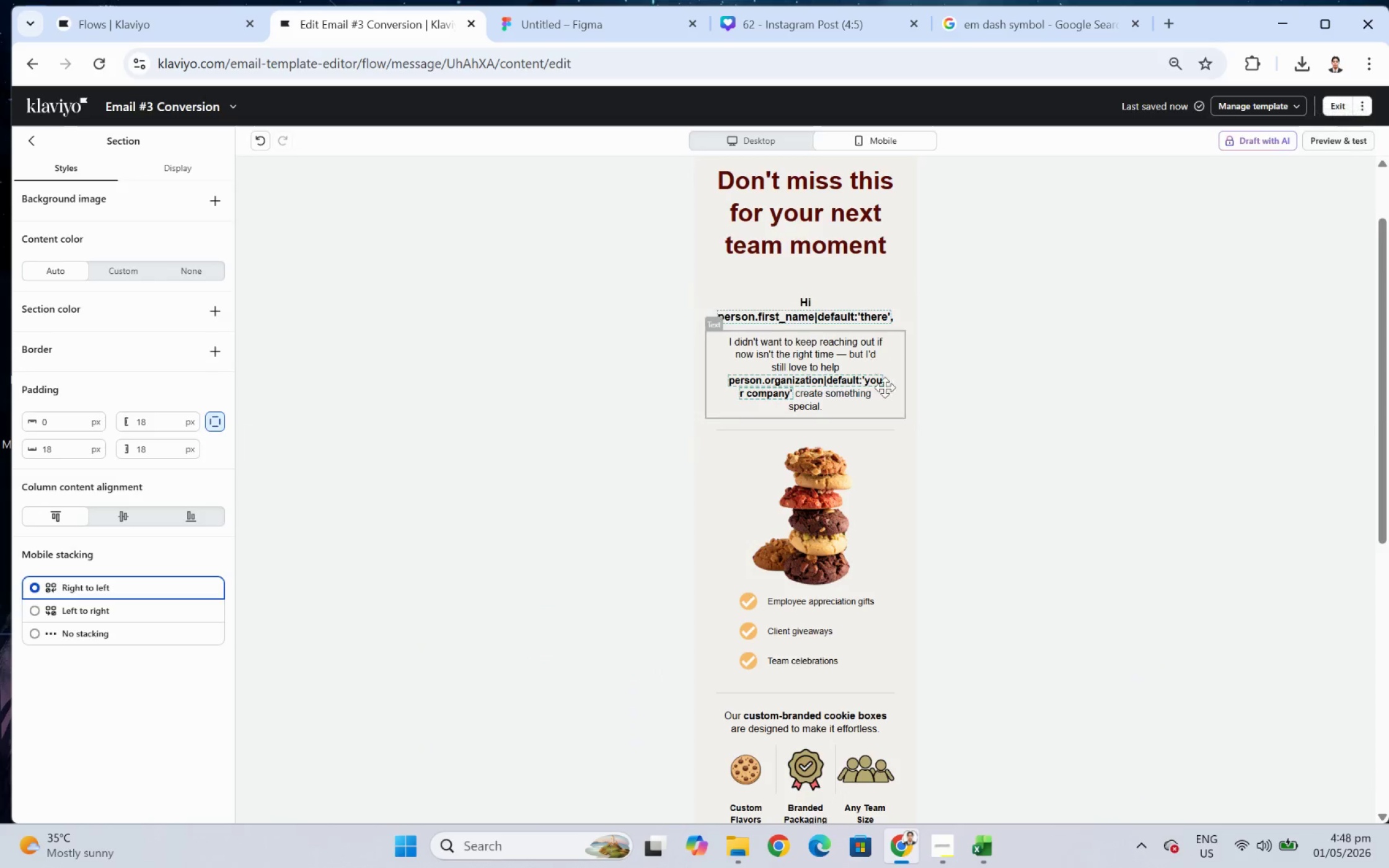 
scroll: coordinate [926, 423], scroll_direction: up, amount: 2.0
 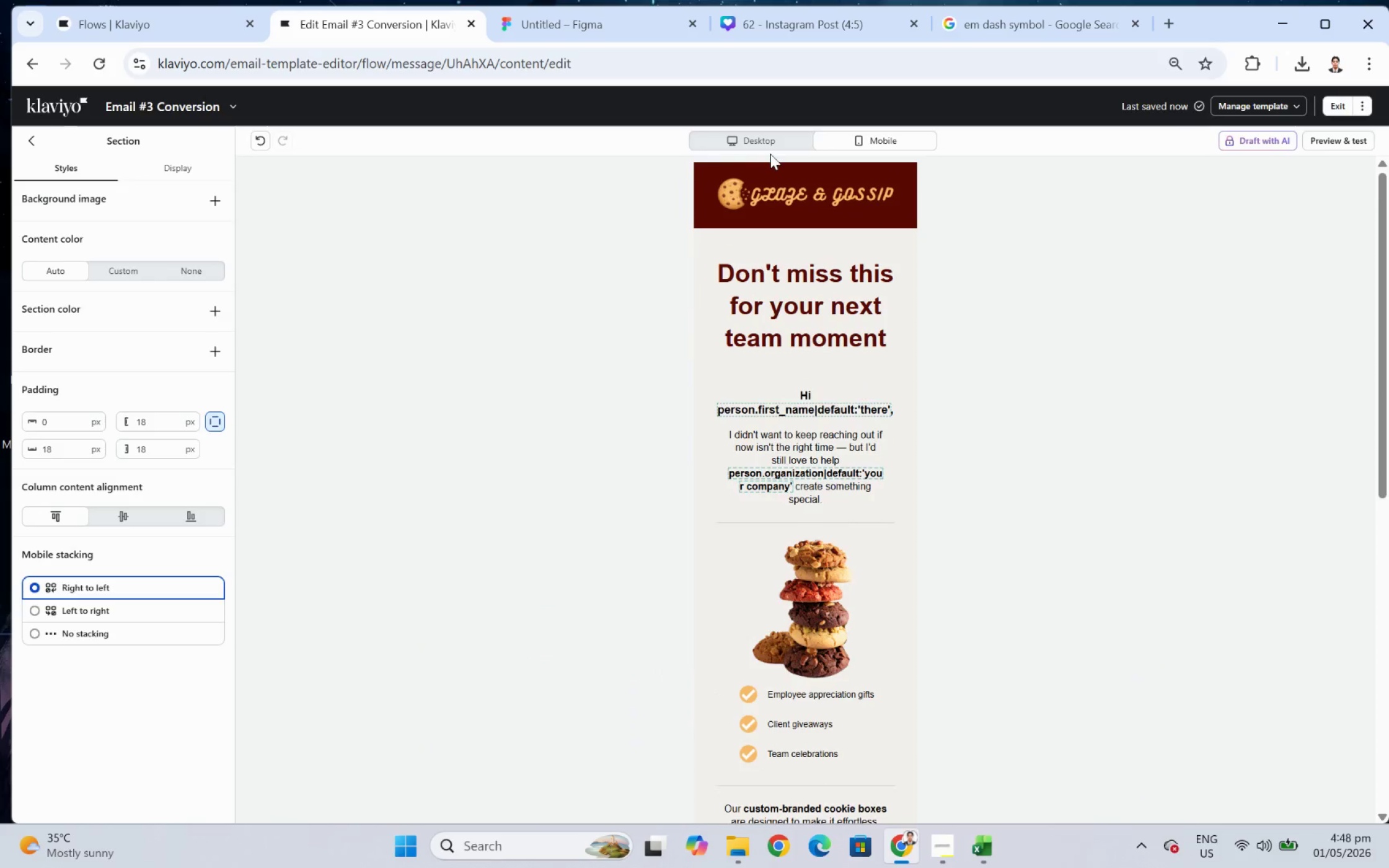 
left_click([772, 148])
 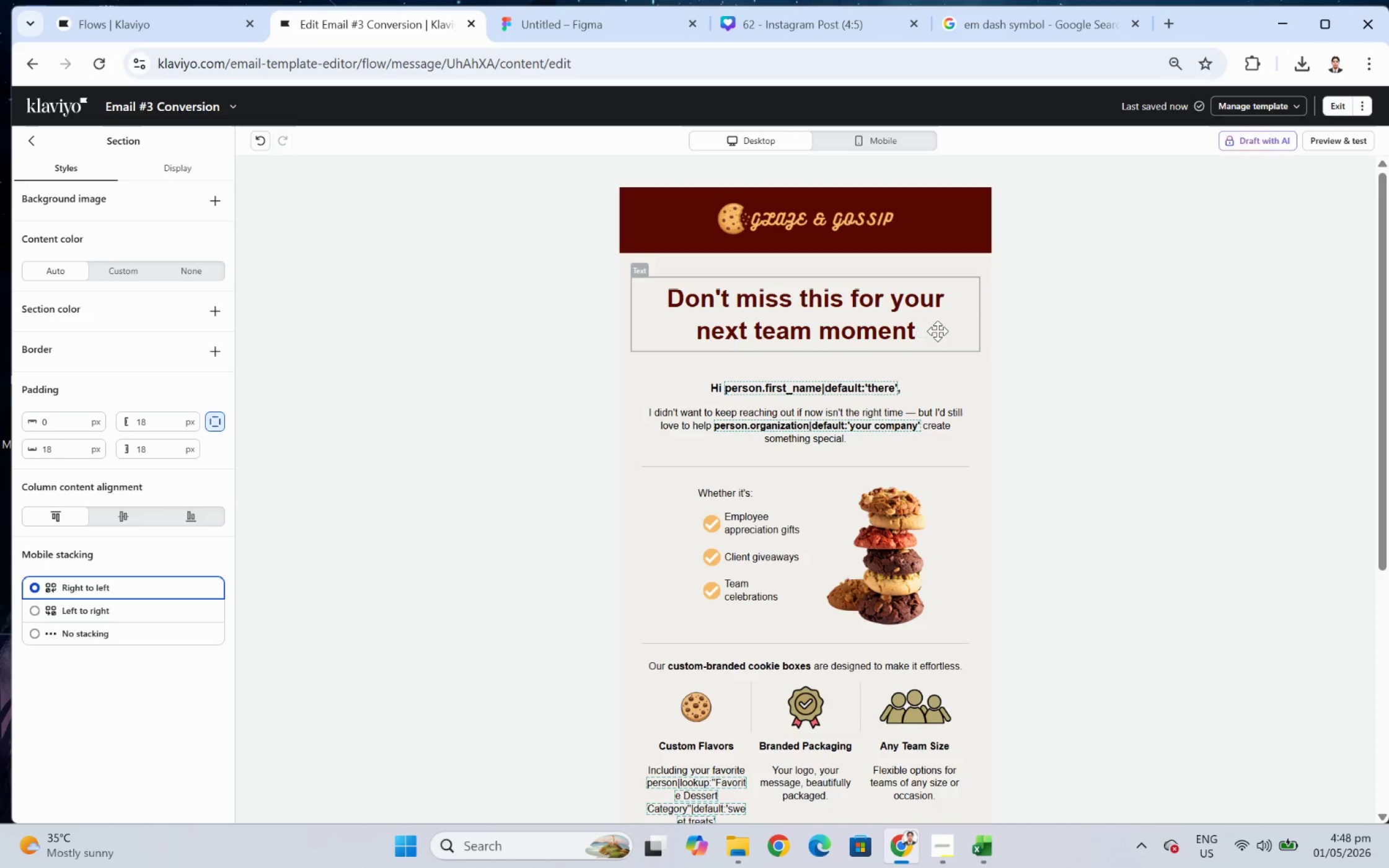 
double_click([933, 327])
 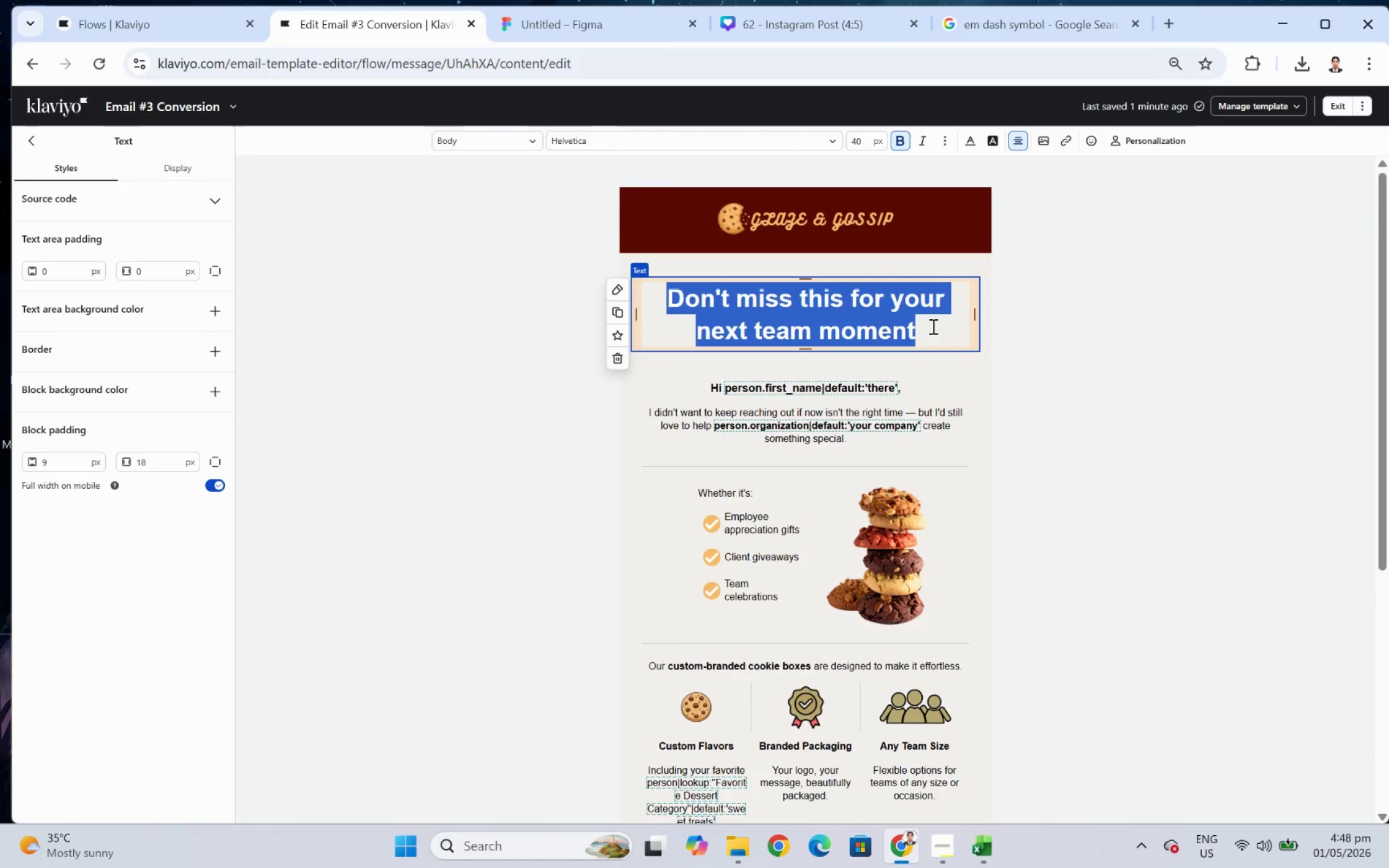 
left_click([932, 326])
 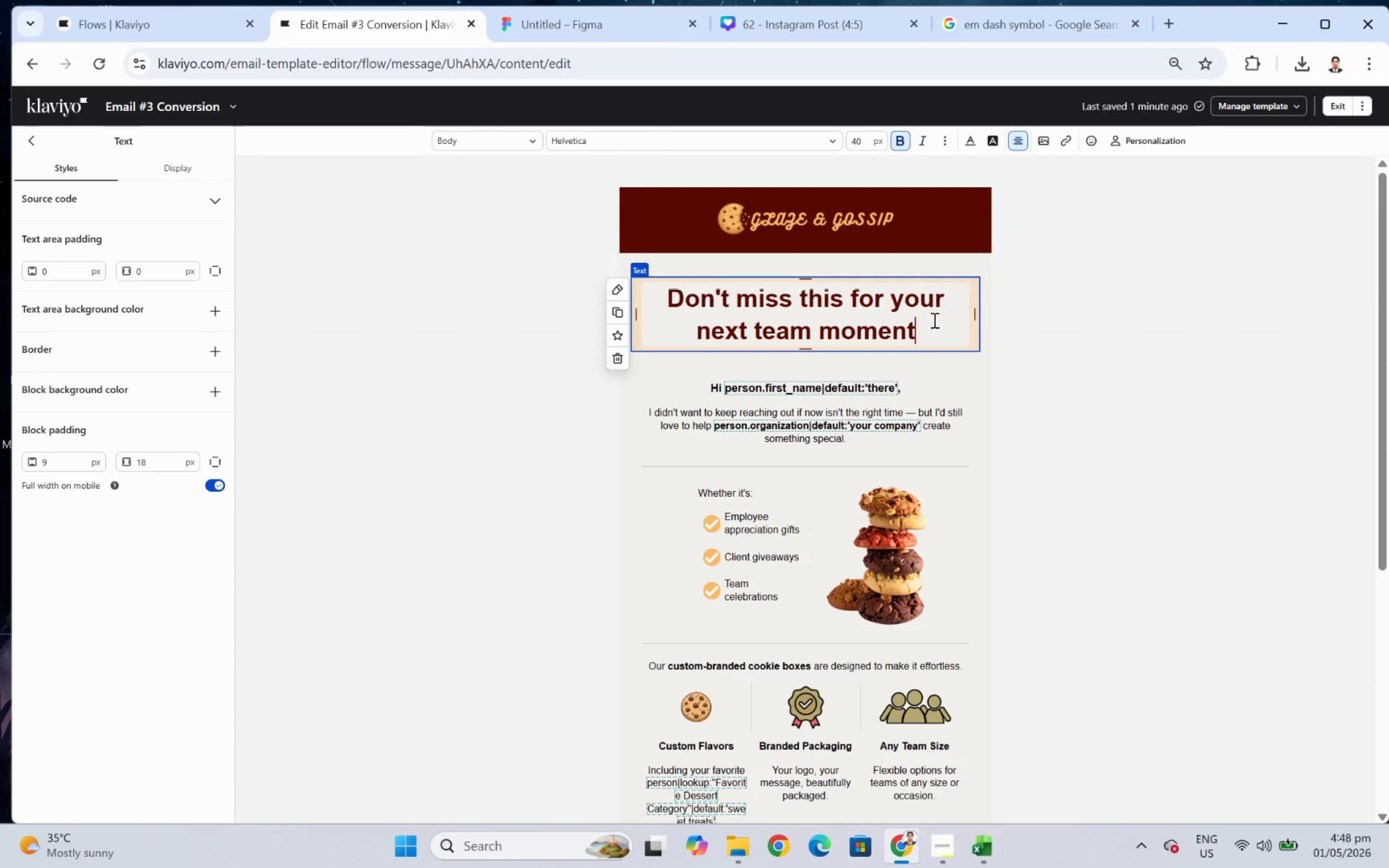 
key(Space)
 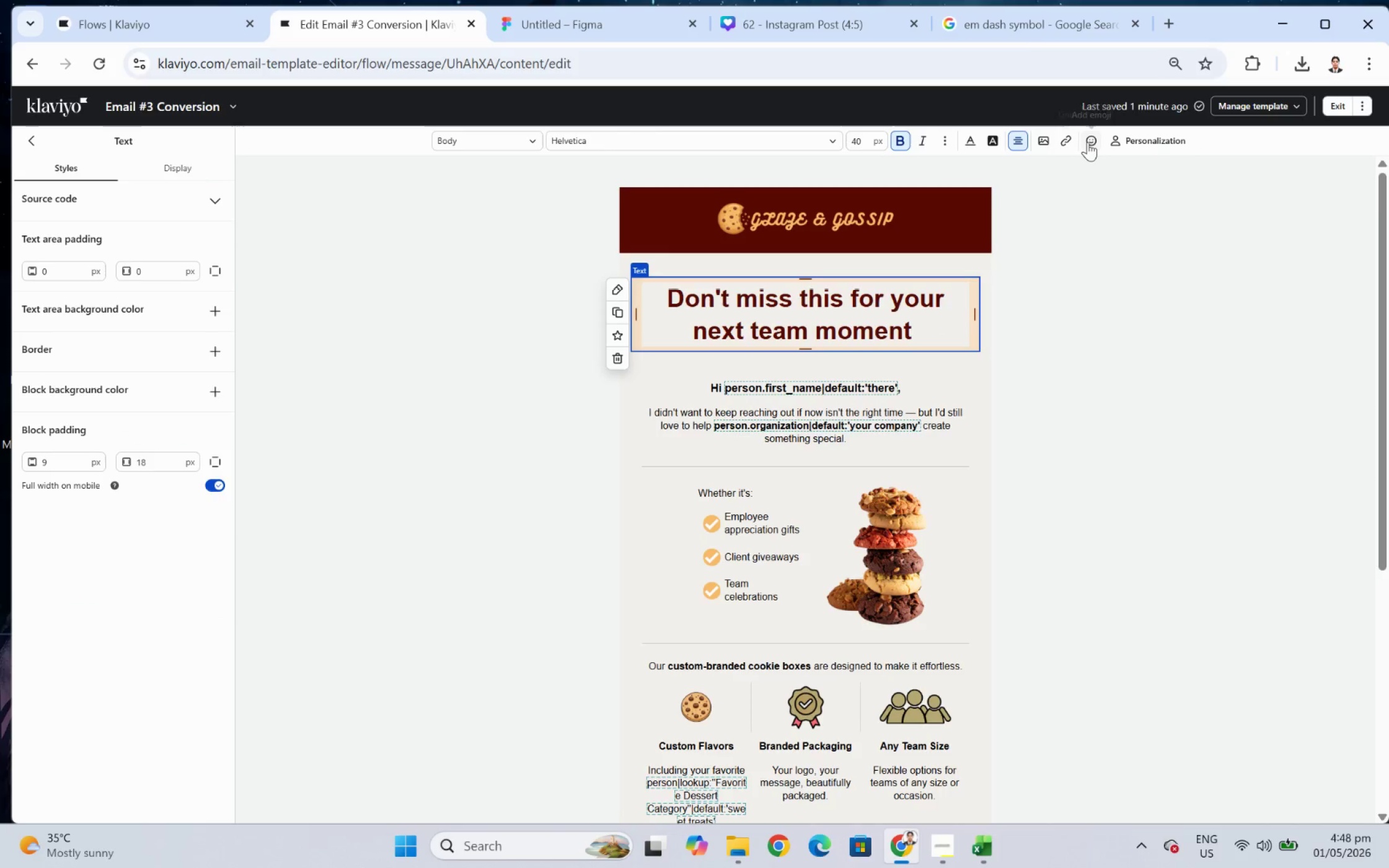 
left_click([1087, 142])
 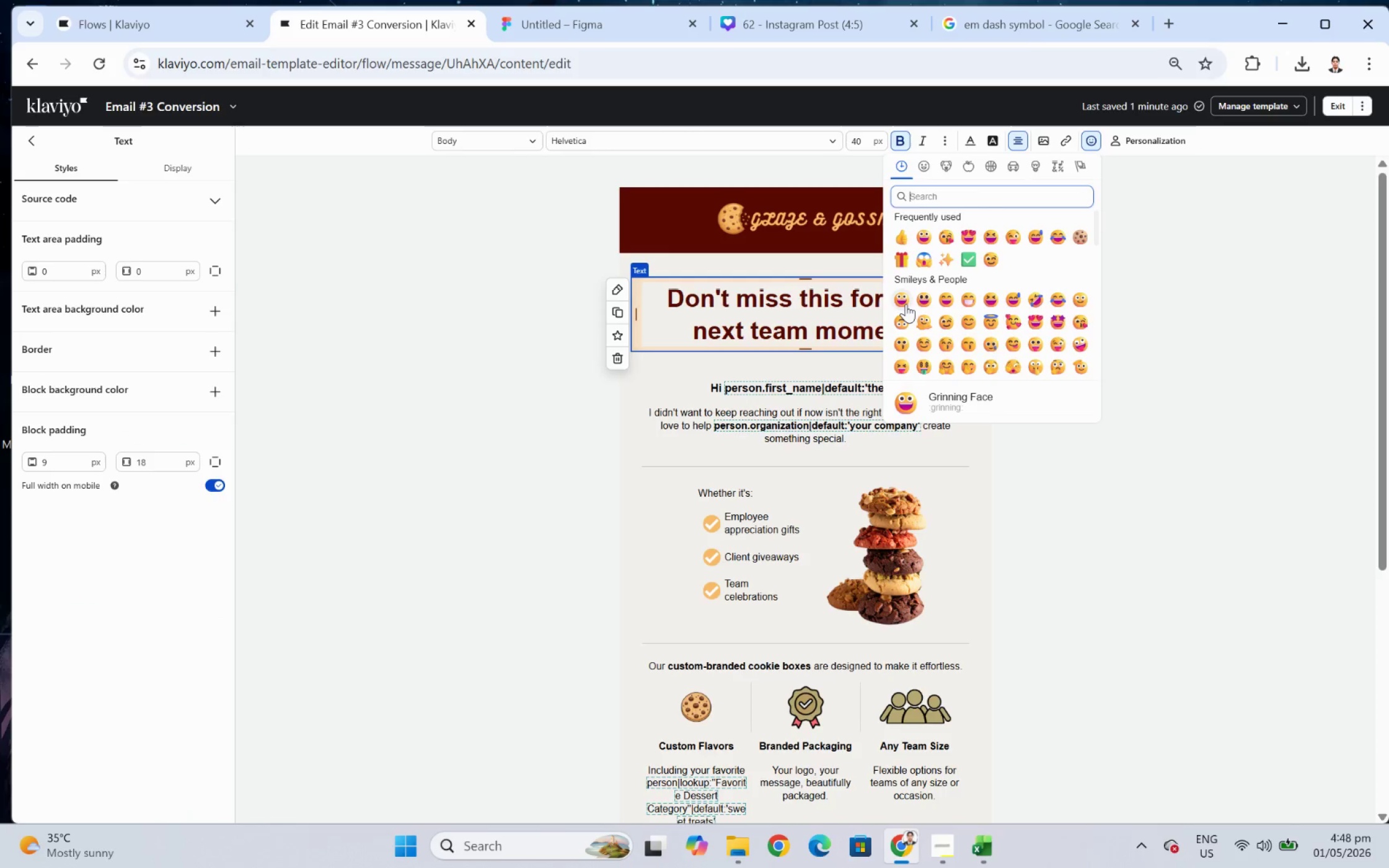 
mouse_move([951, 303])
 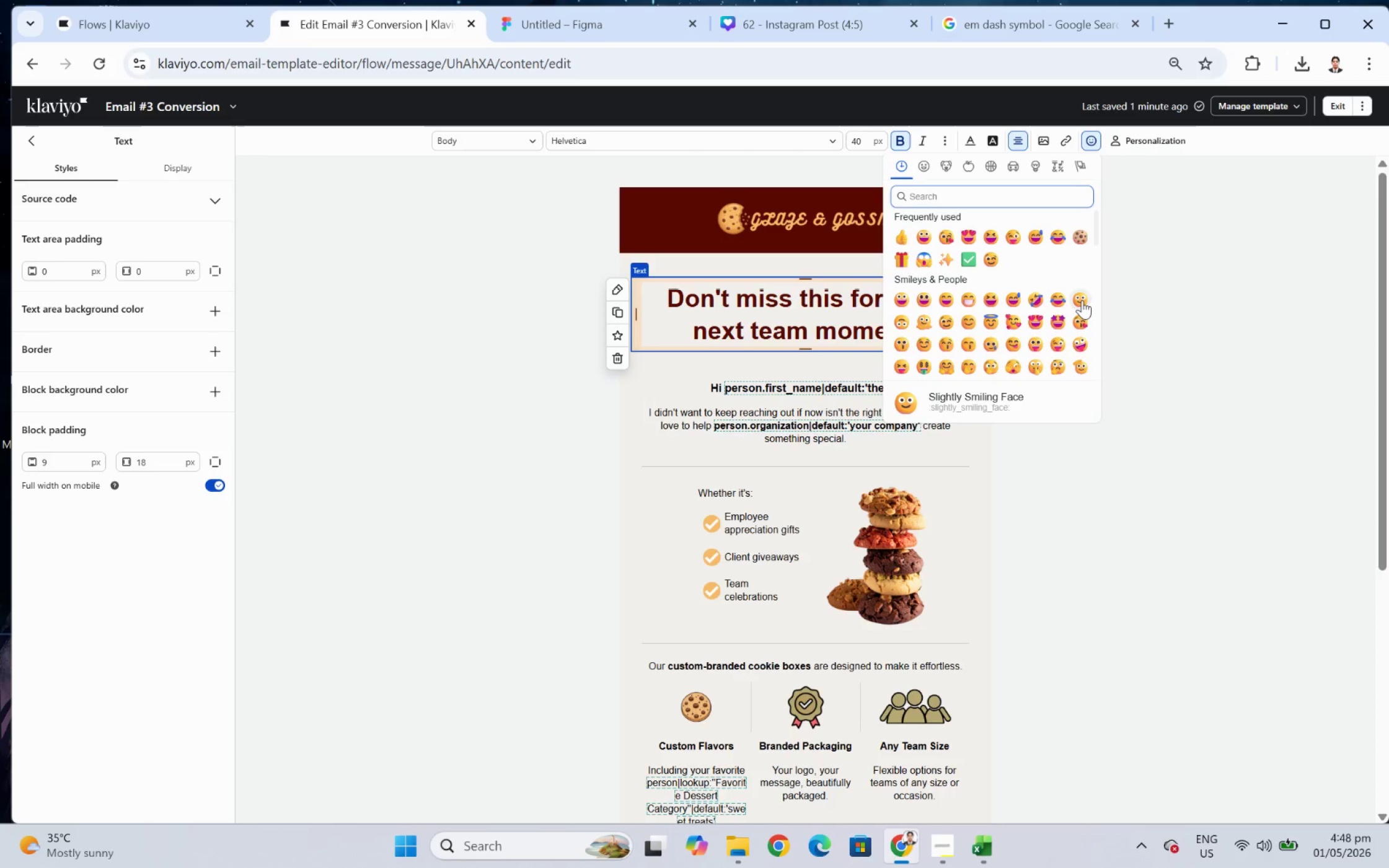 
left_click([1082, 300])
 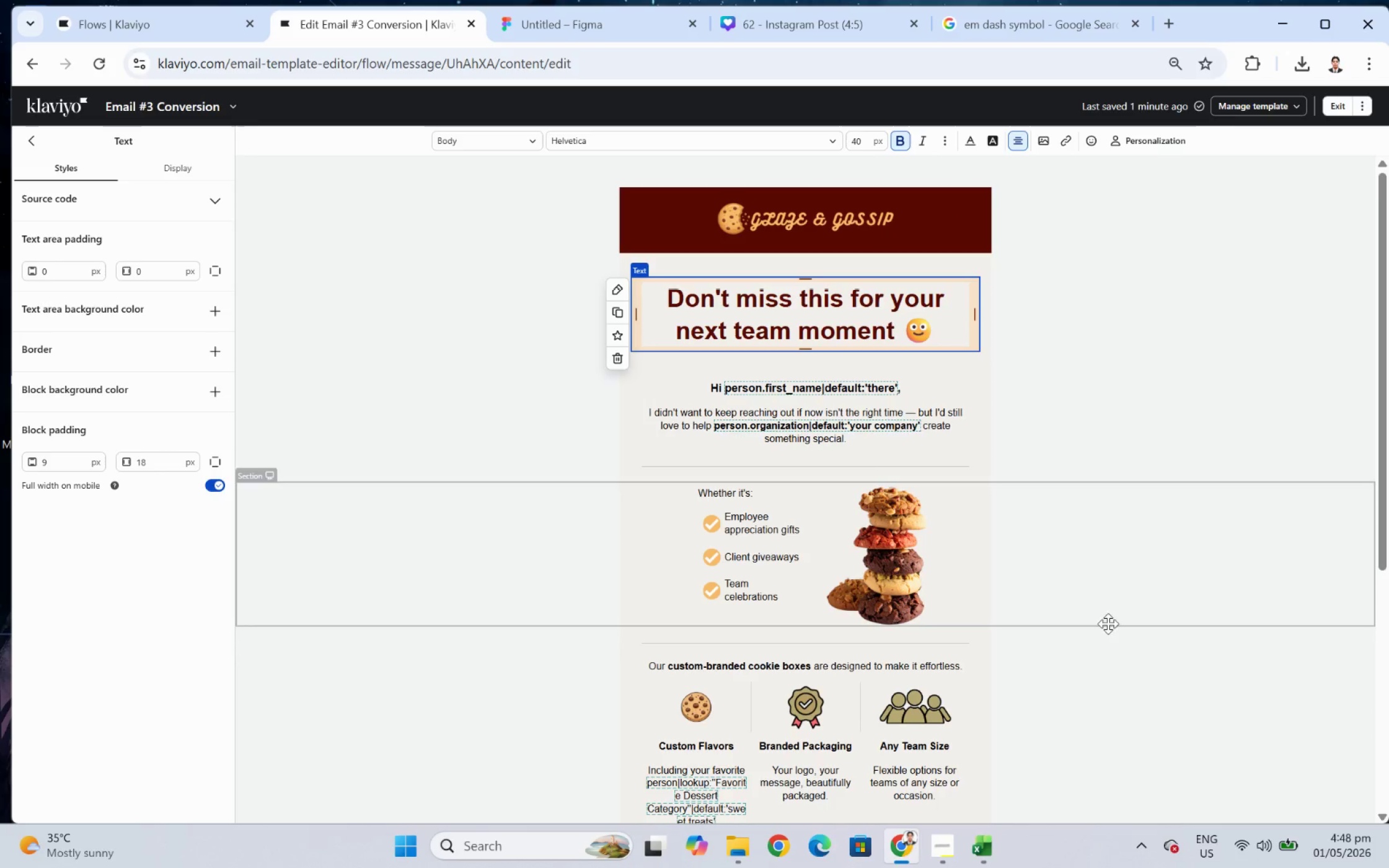 
left_click([1106, 688])
 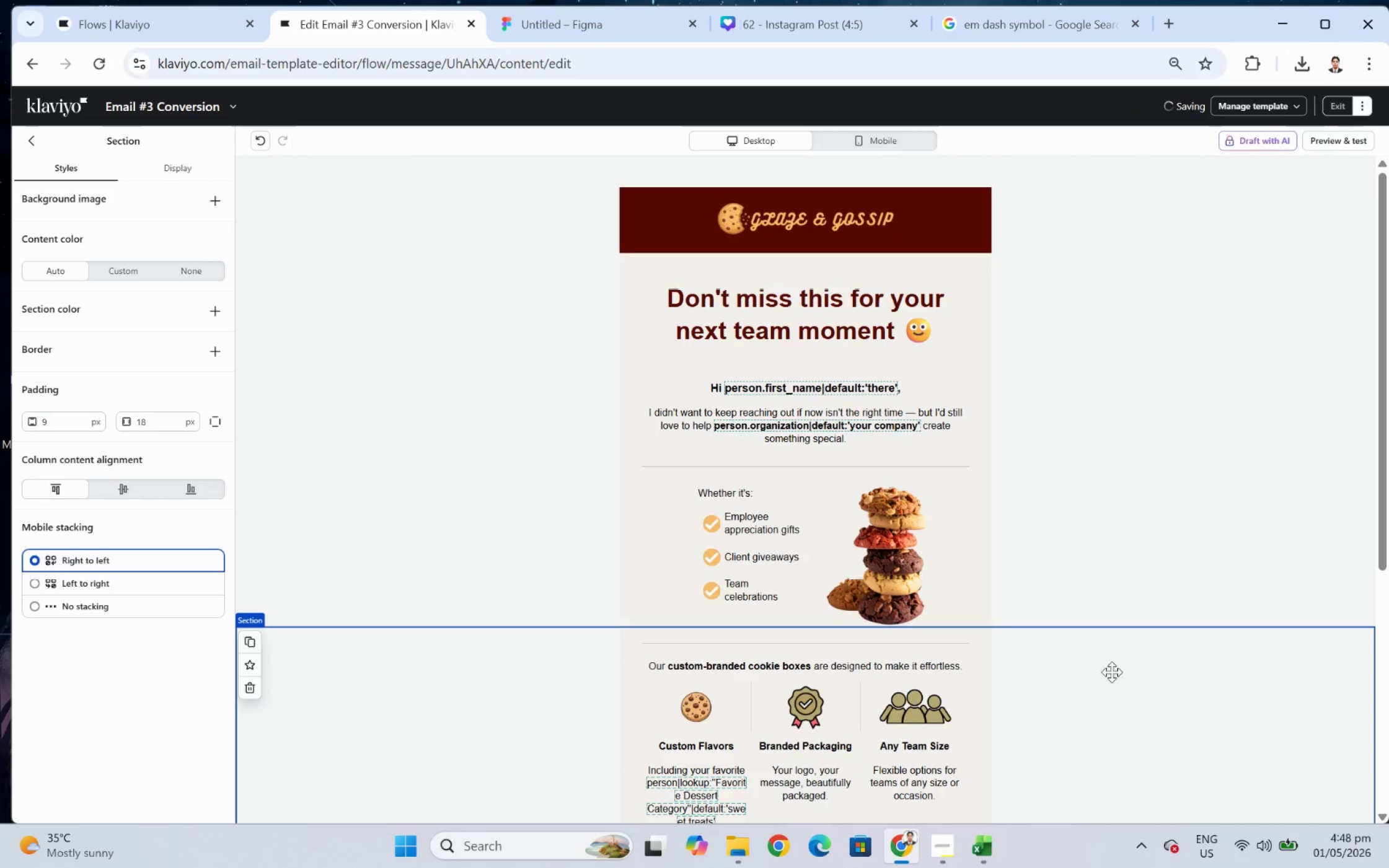 
scroll: coordinate [1114, 638], scroll_direction: down, amount: 2.0
 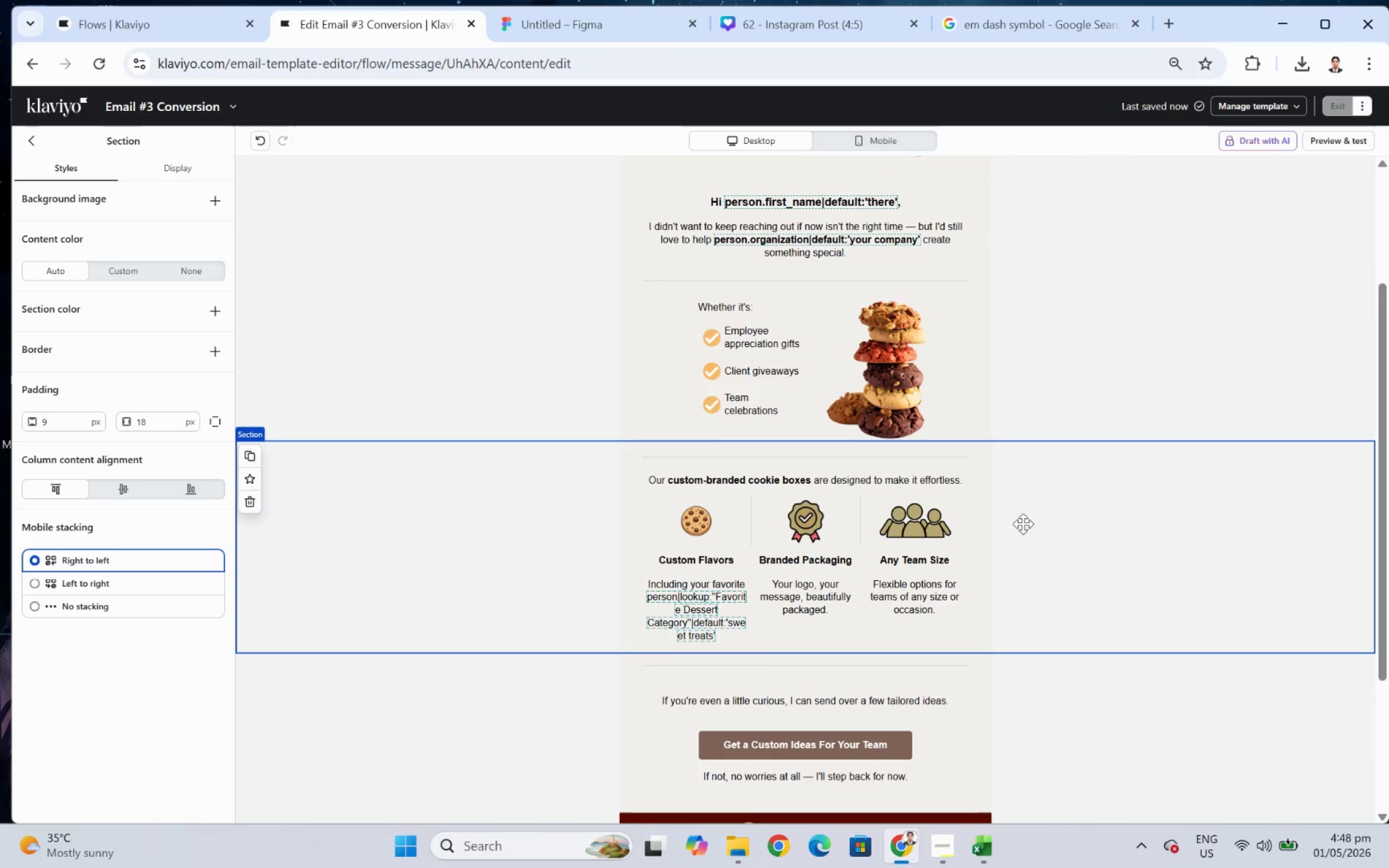 
scroll: coordinate [1021, 524], scroll_direction: up, amount: 4.0
 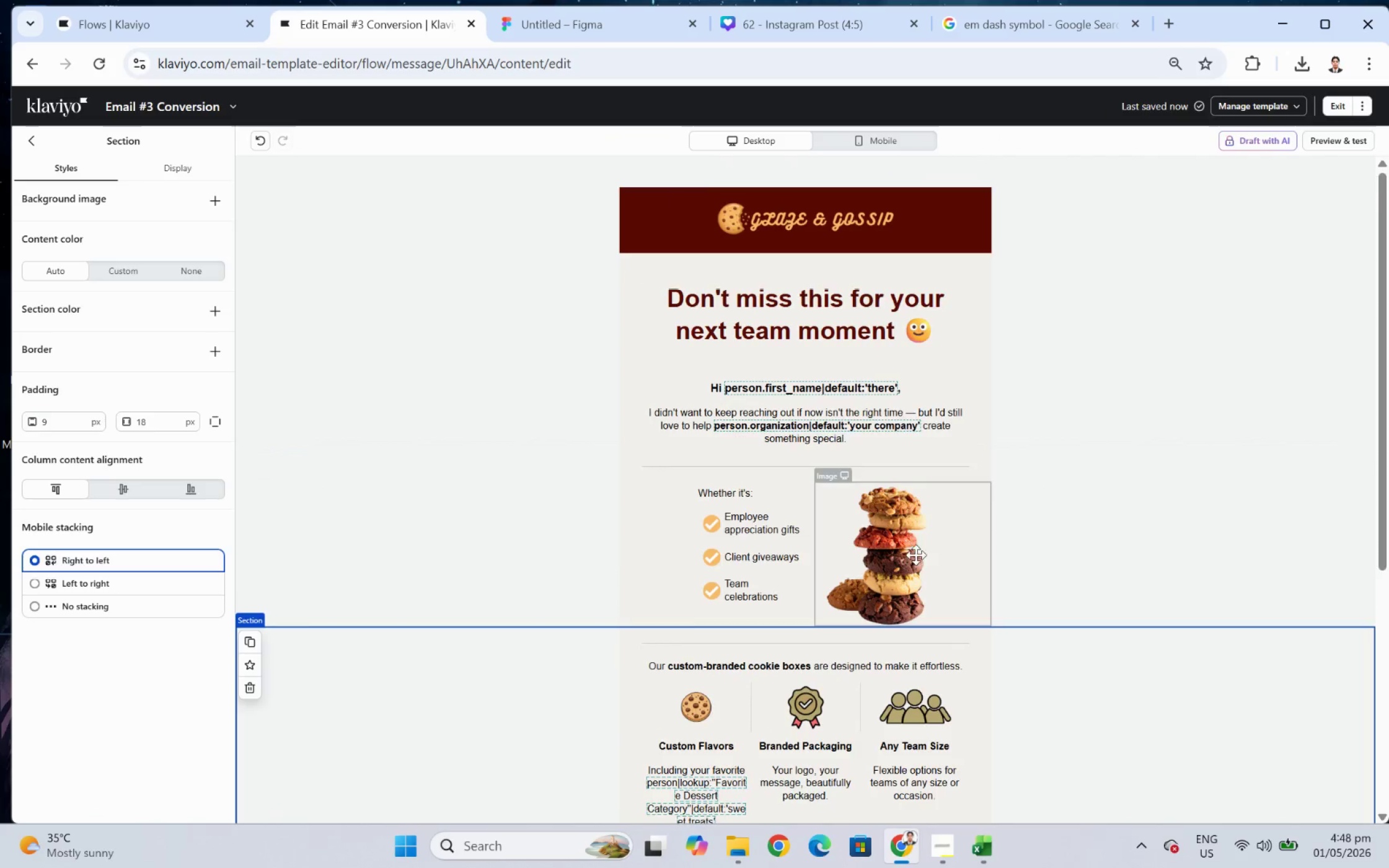 
scroll: coordinate [919, 561], scroll_direction: down, amount: 7.0
 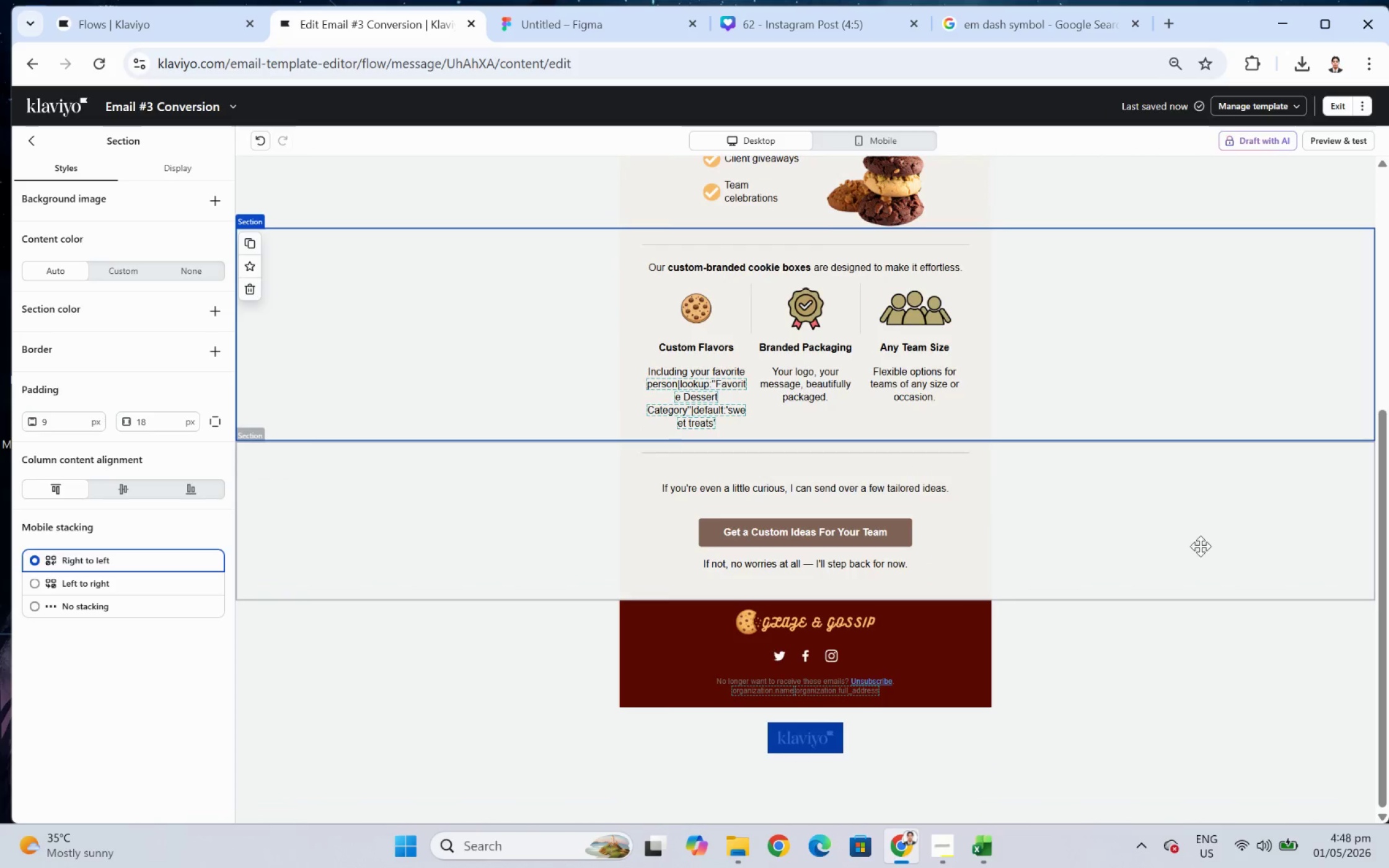 
scroll: coordinate [1168, 599], scroll_direction: none, amount: 0.0
 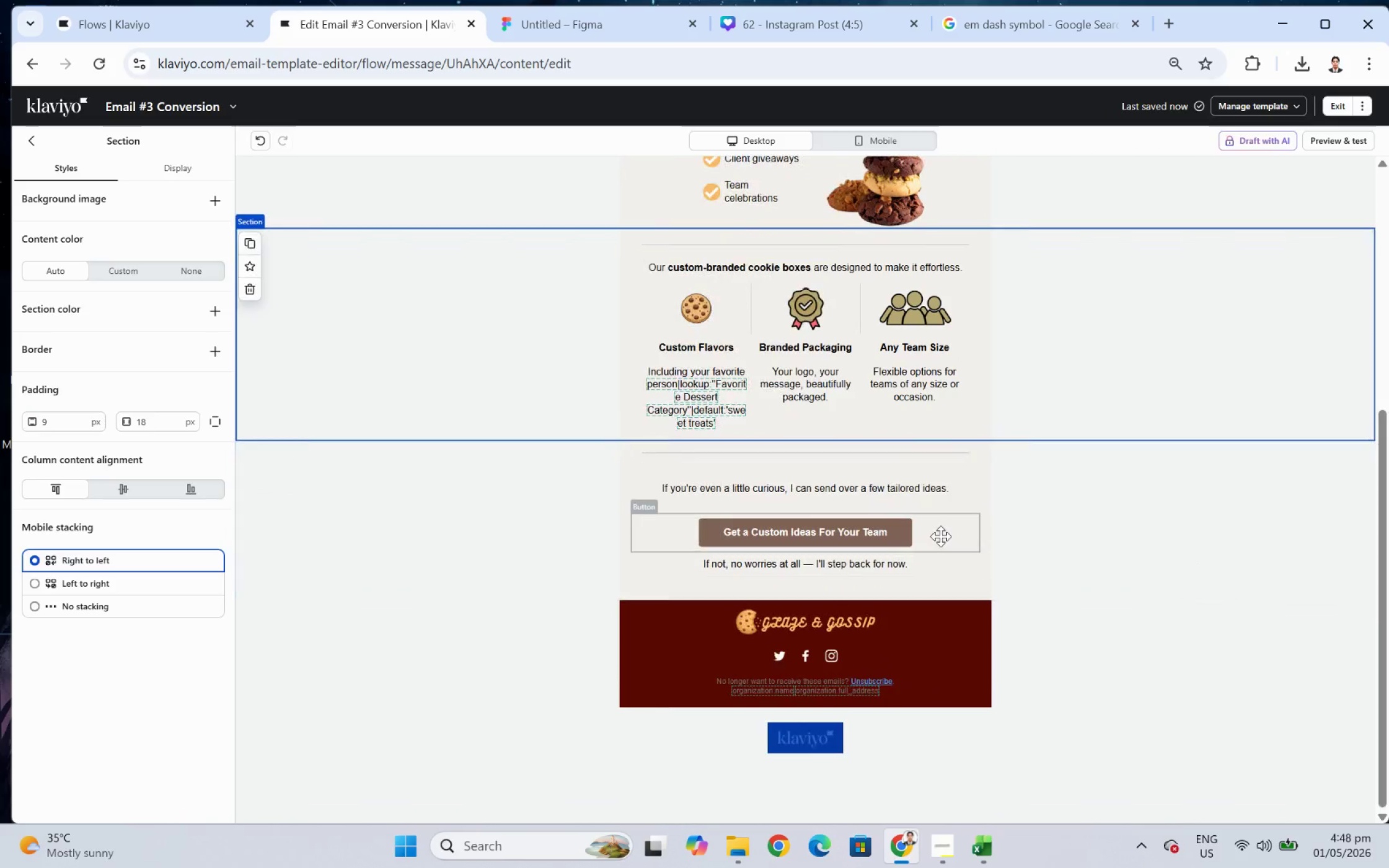 
left_click([940, 535])
 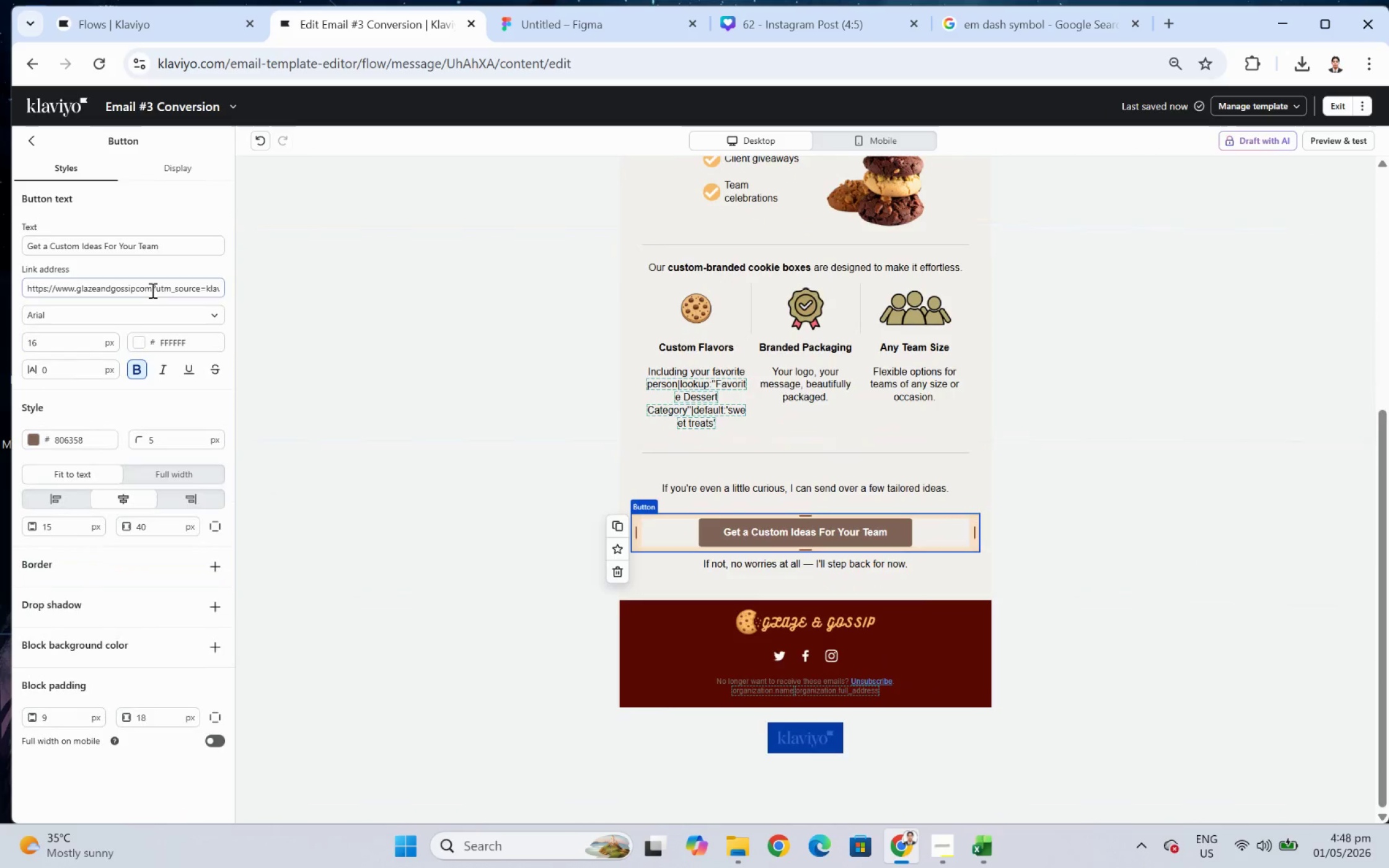 
left_click_drag(start_coordinate=[160, 286], to_coordinate=[326, 297])
 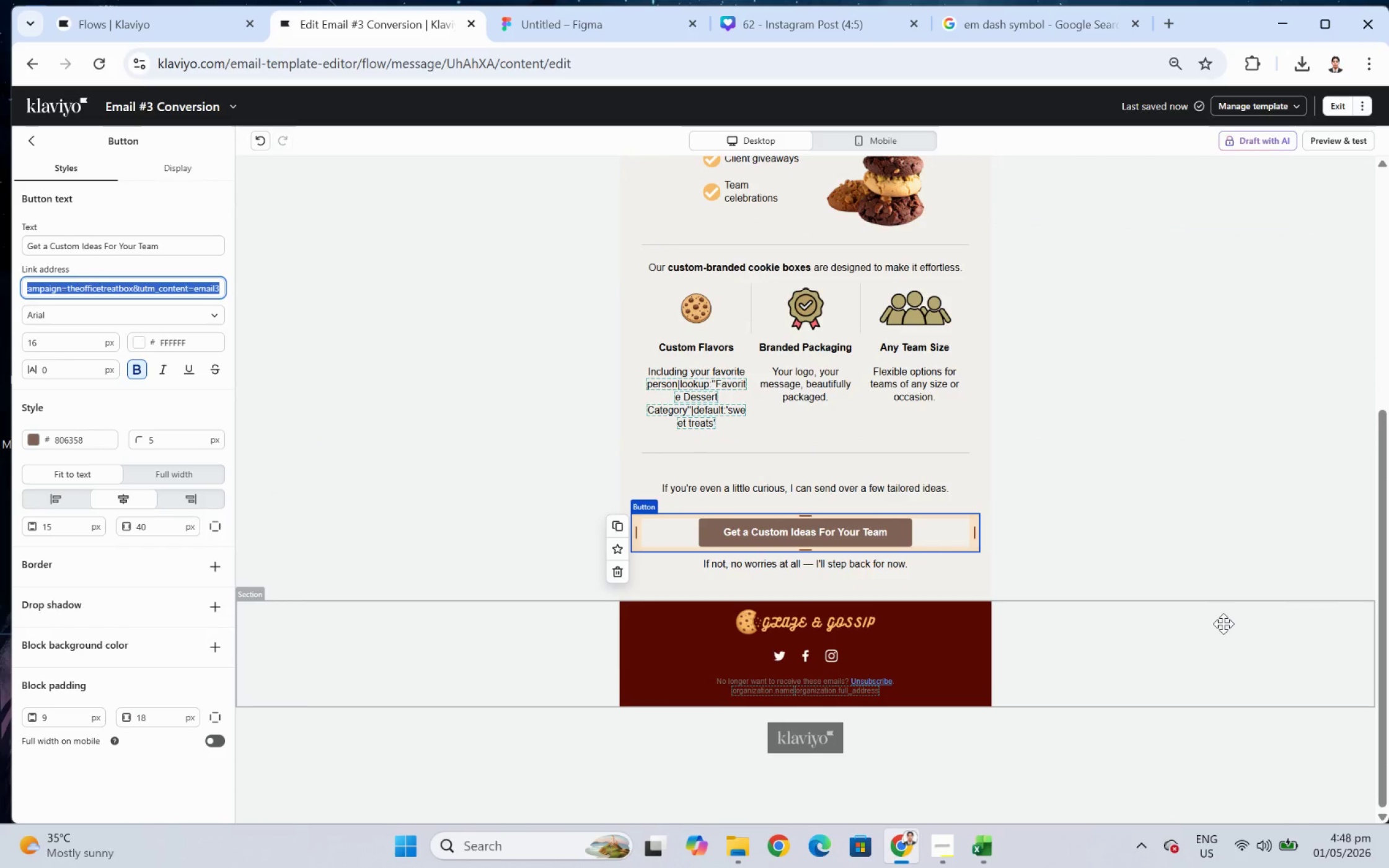 
left_click([1223, 624])
 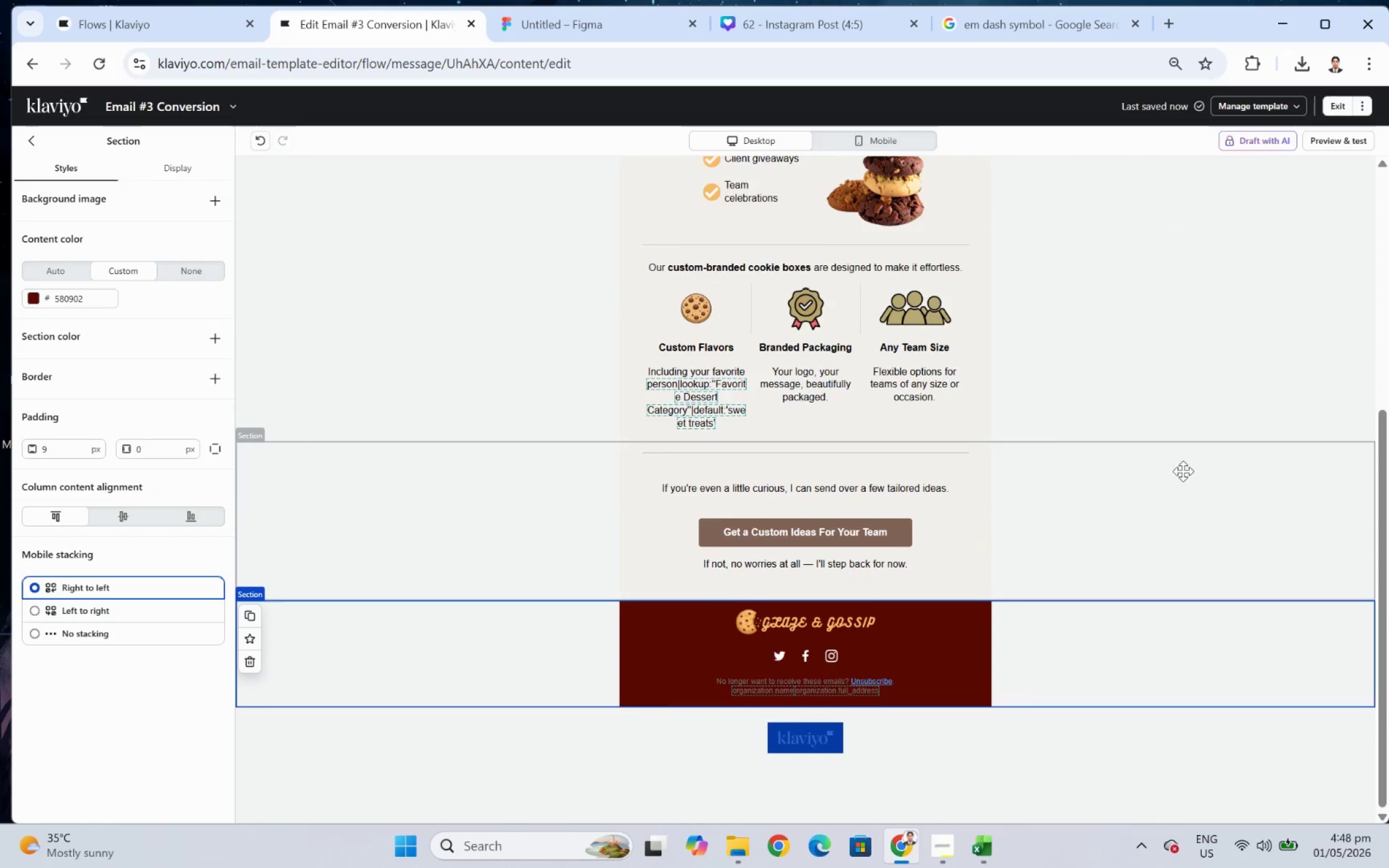 
scroll: coordinate [1184, 465], scroll_direction: up, amount: 5.0
 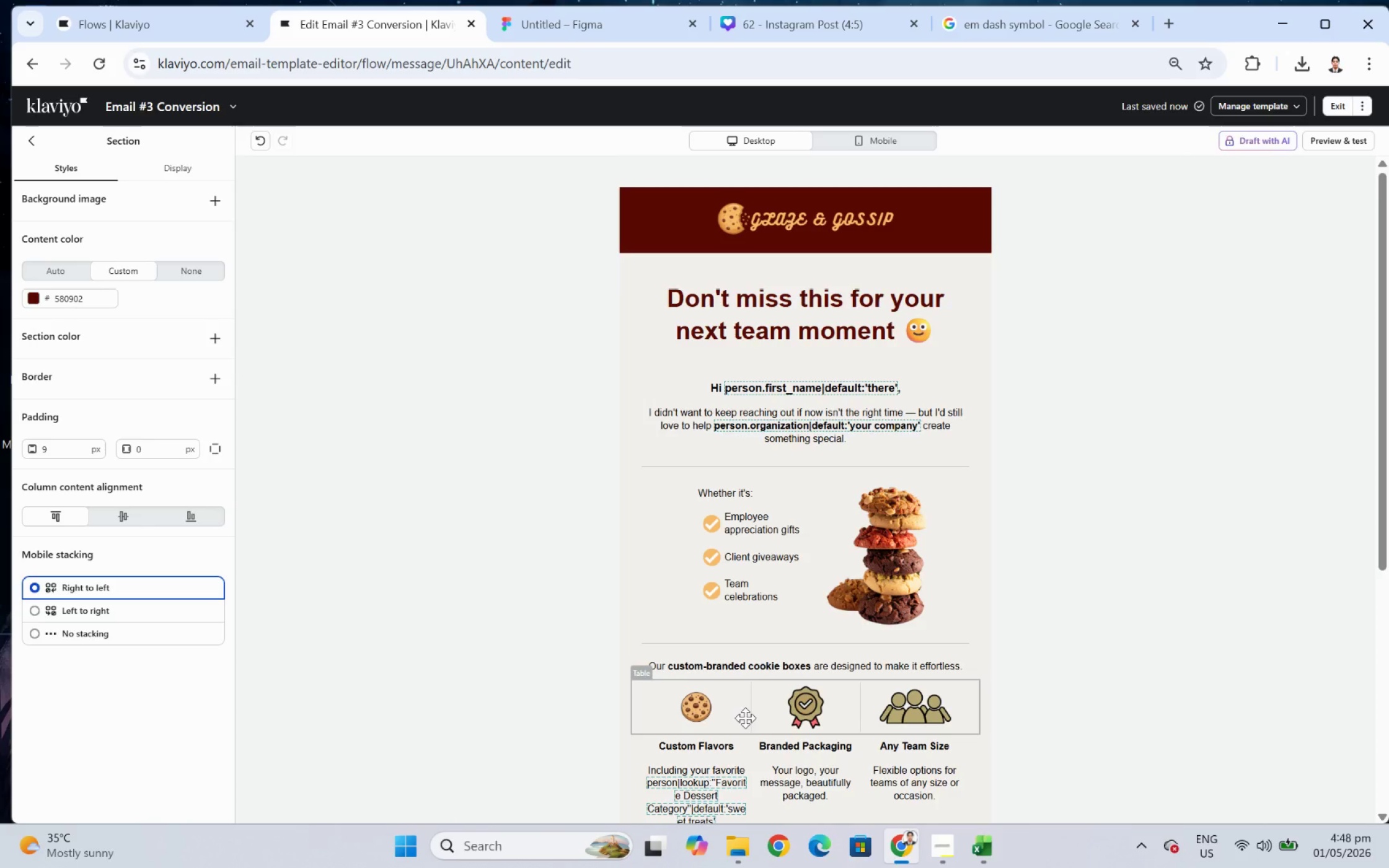 
left_click([930, 862])